 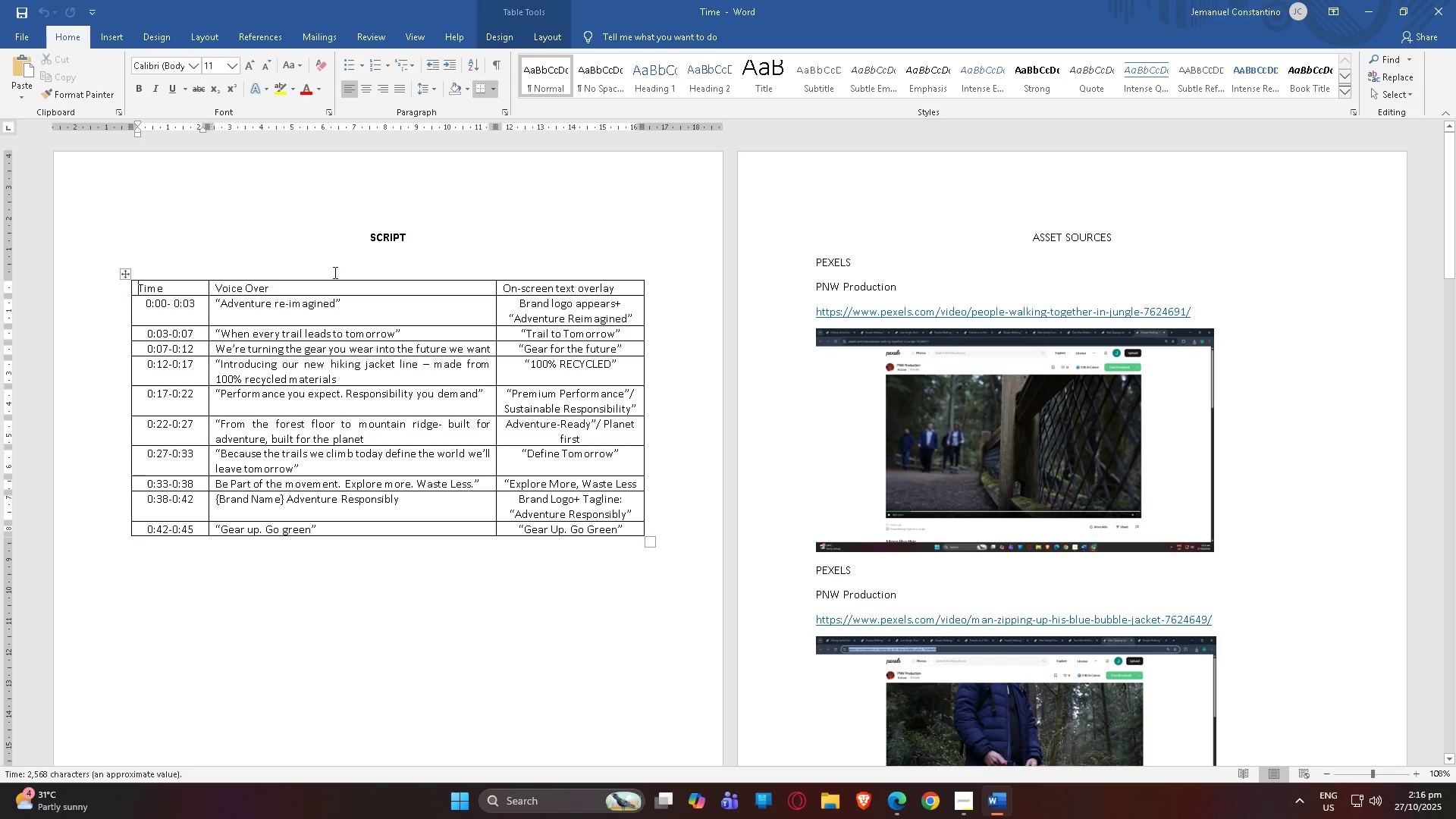 
scroll: coordinate [1009, 546], scroll_direction: down, amount: 87.0
 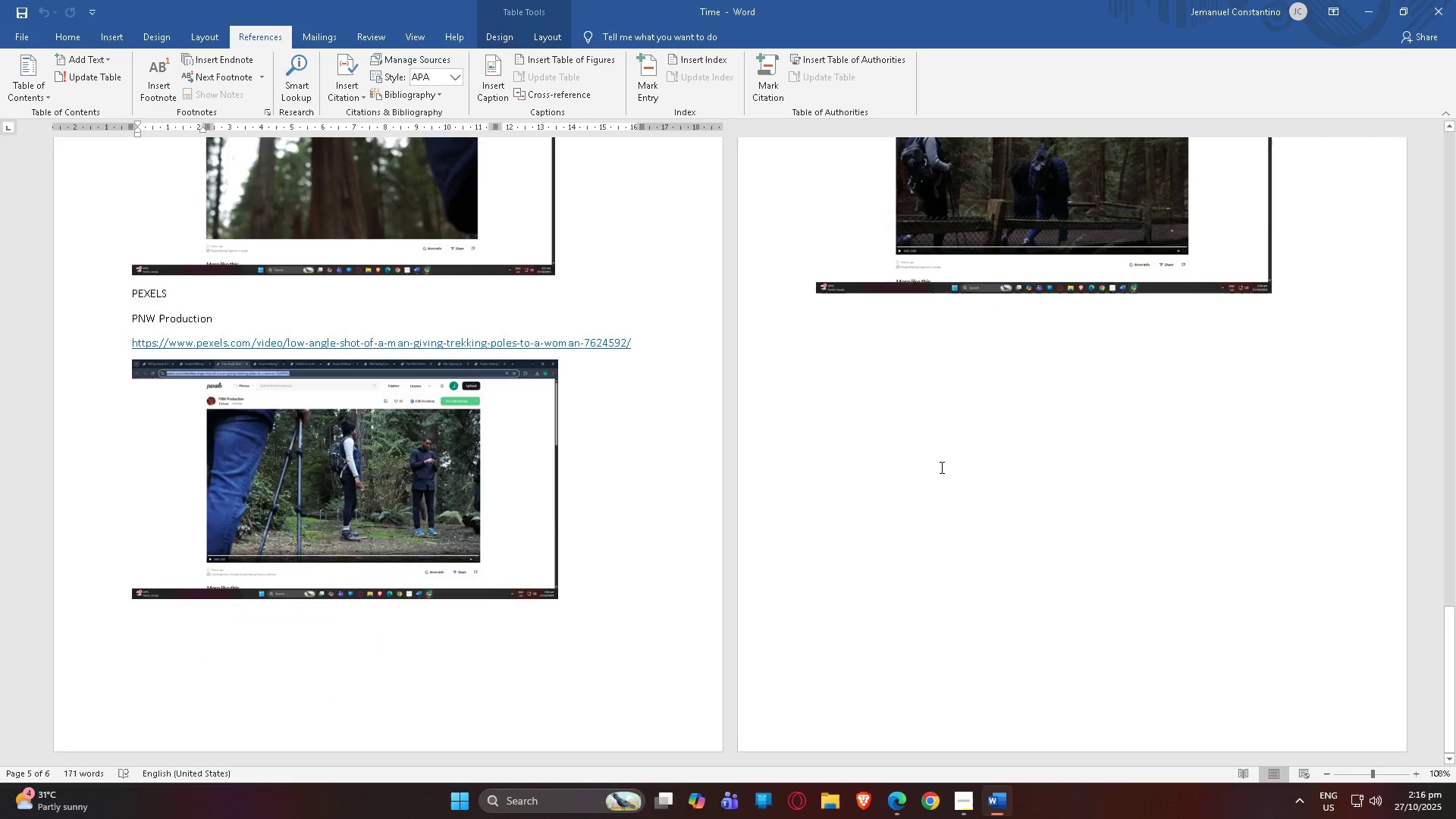 
key(Alt+AltLeft)
 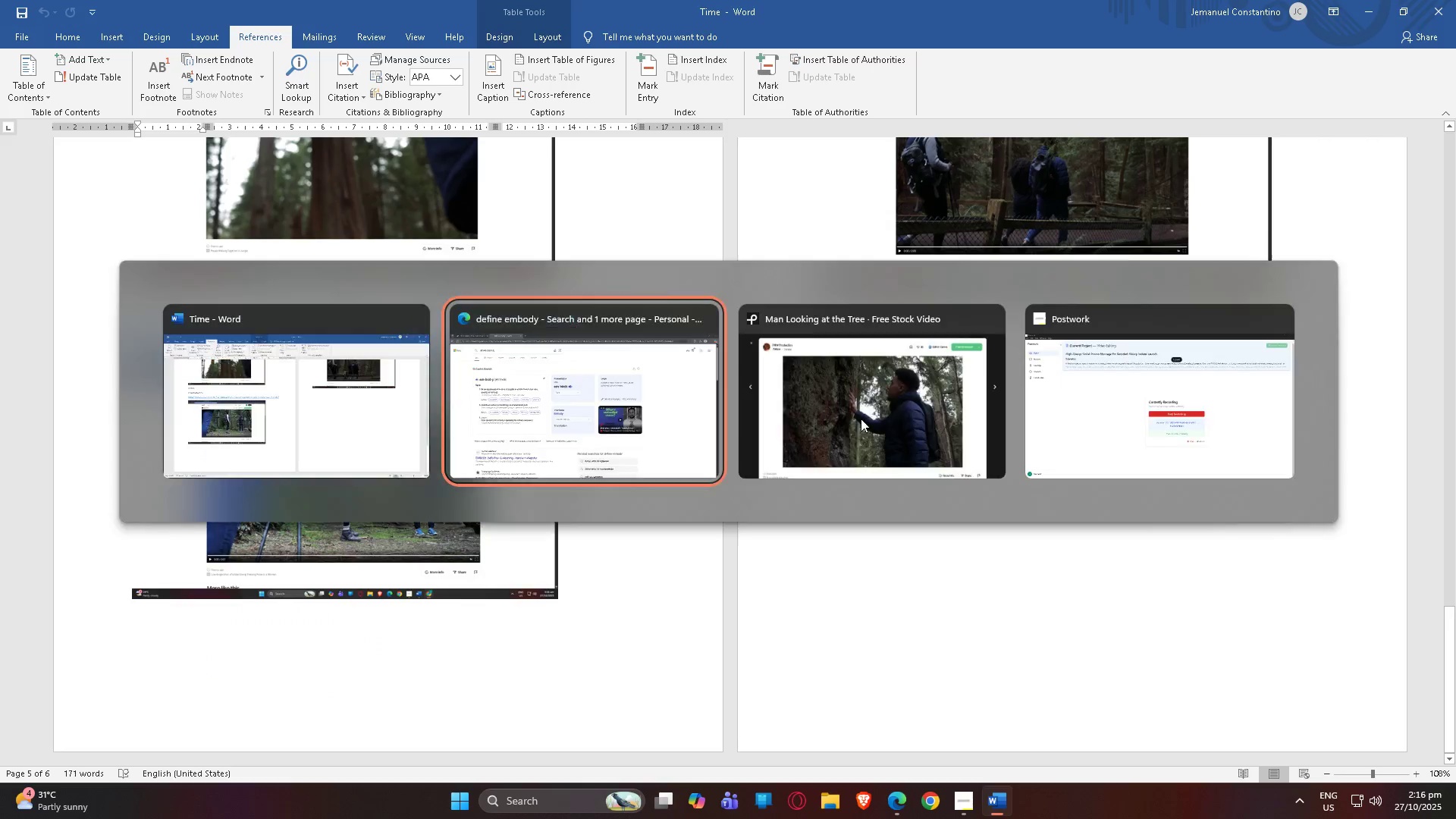 
key(Alt+Tab)
 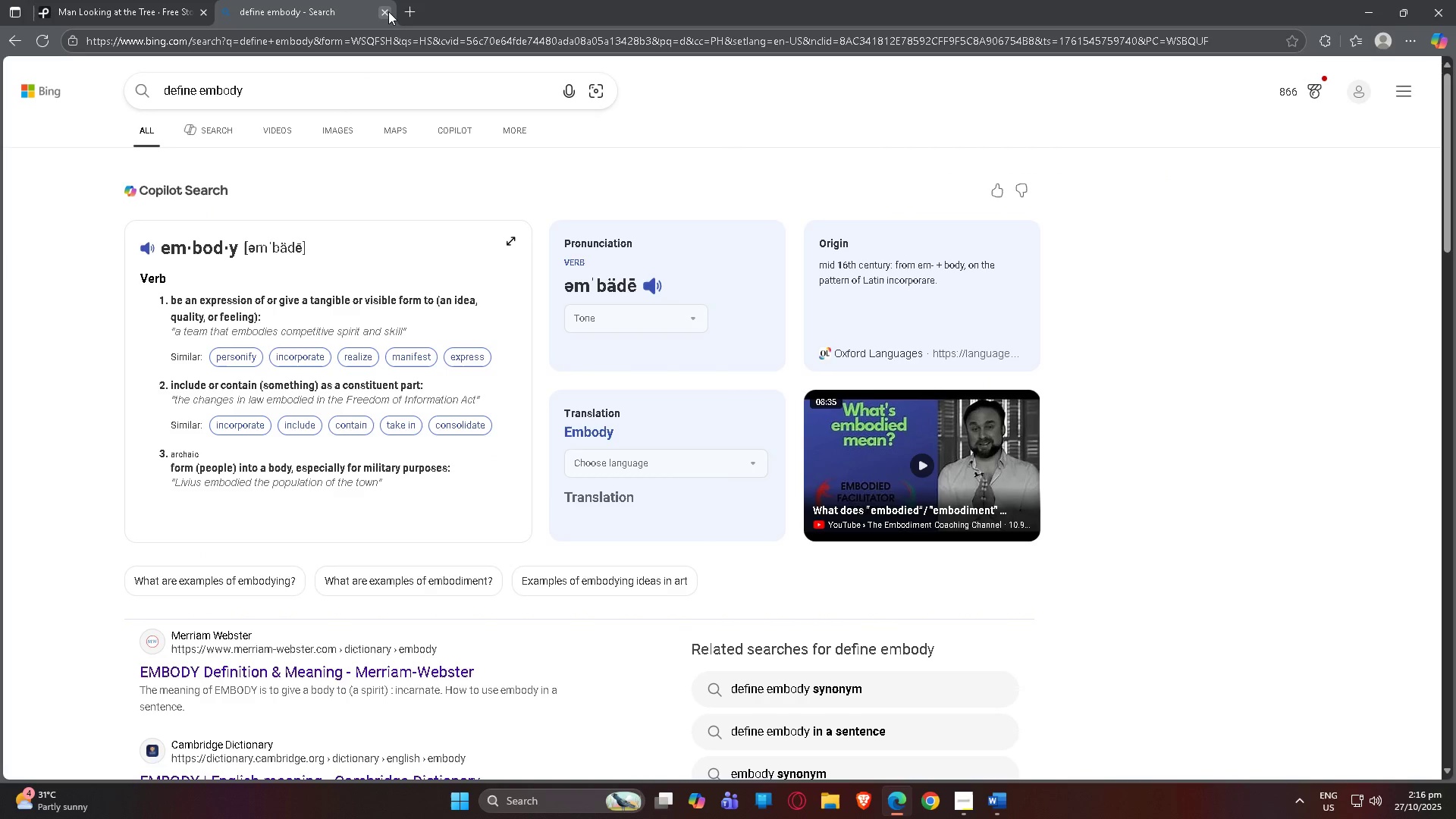 
left_click([388, 11])
 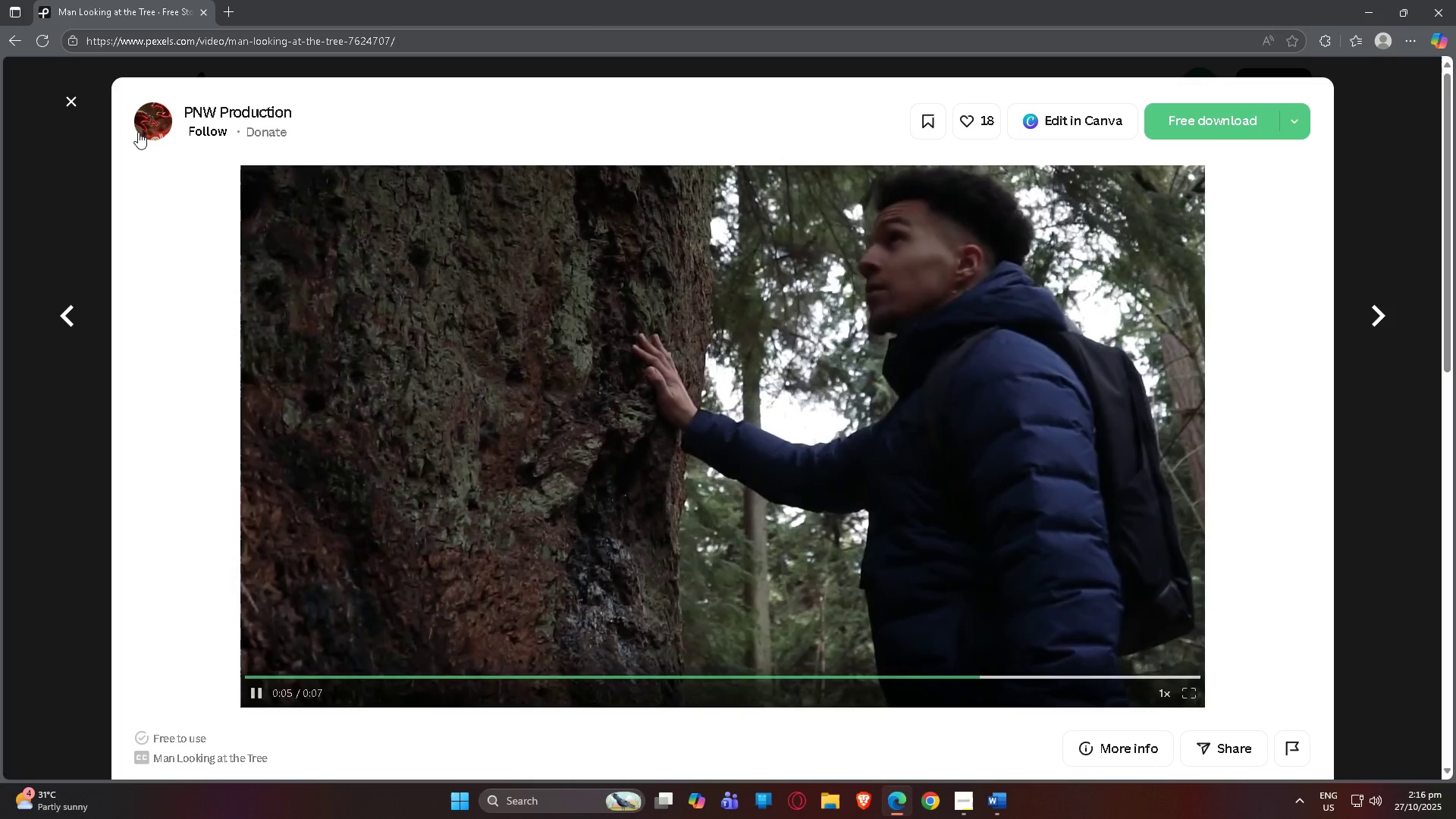 
scroll: coordinate [501, 468], scroll_direction: down, amount: 7.0
 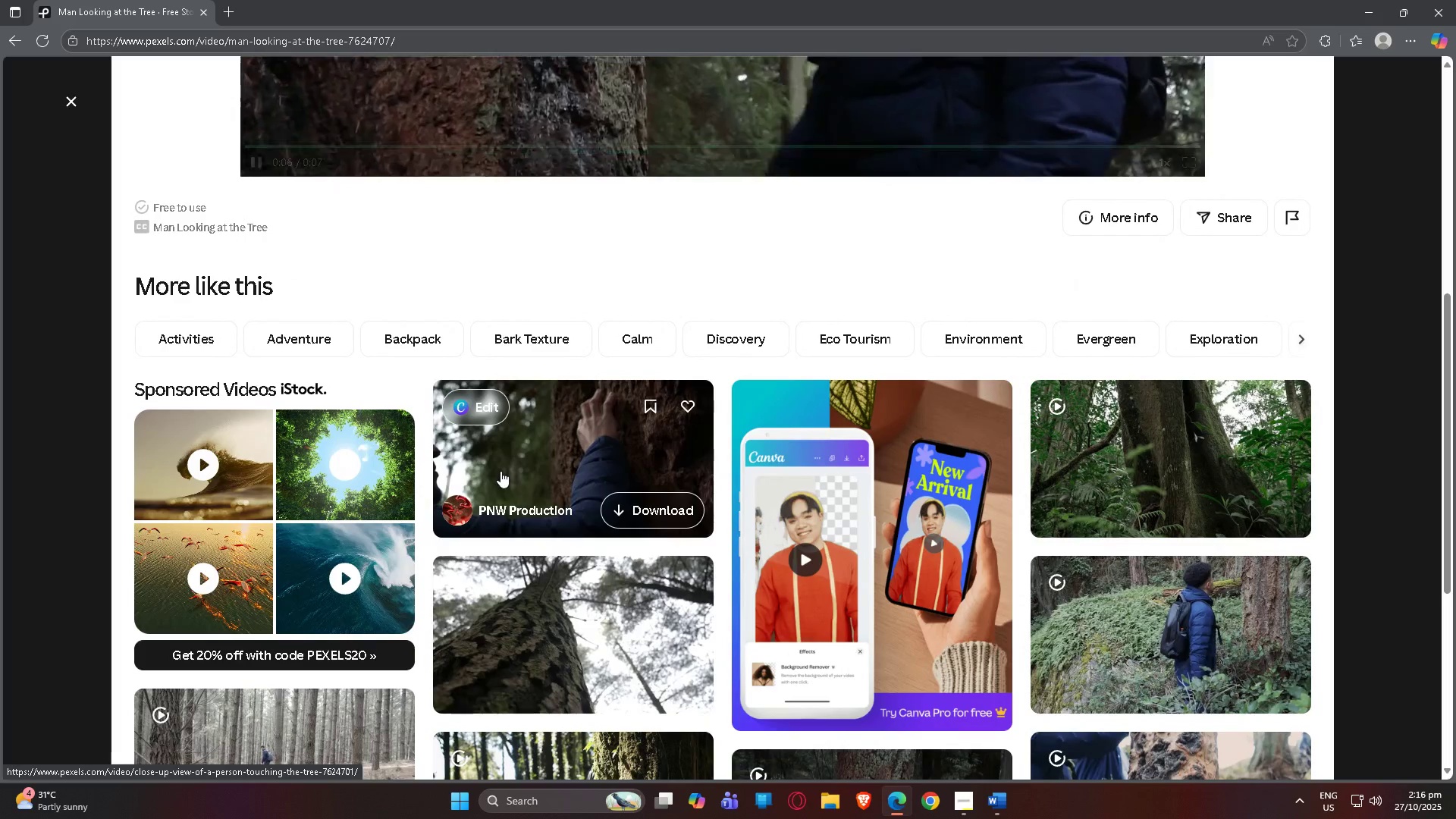 
scroll: coordinate [508, 475], scroll_direction: up, amount: 3.0
 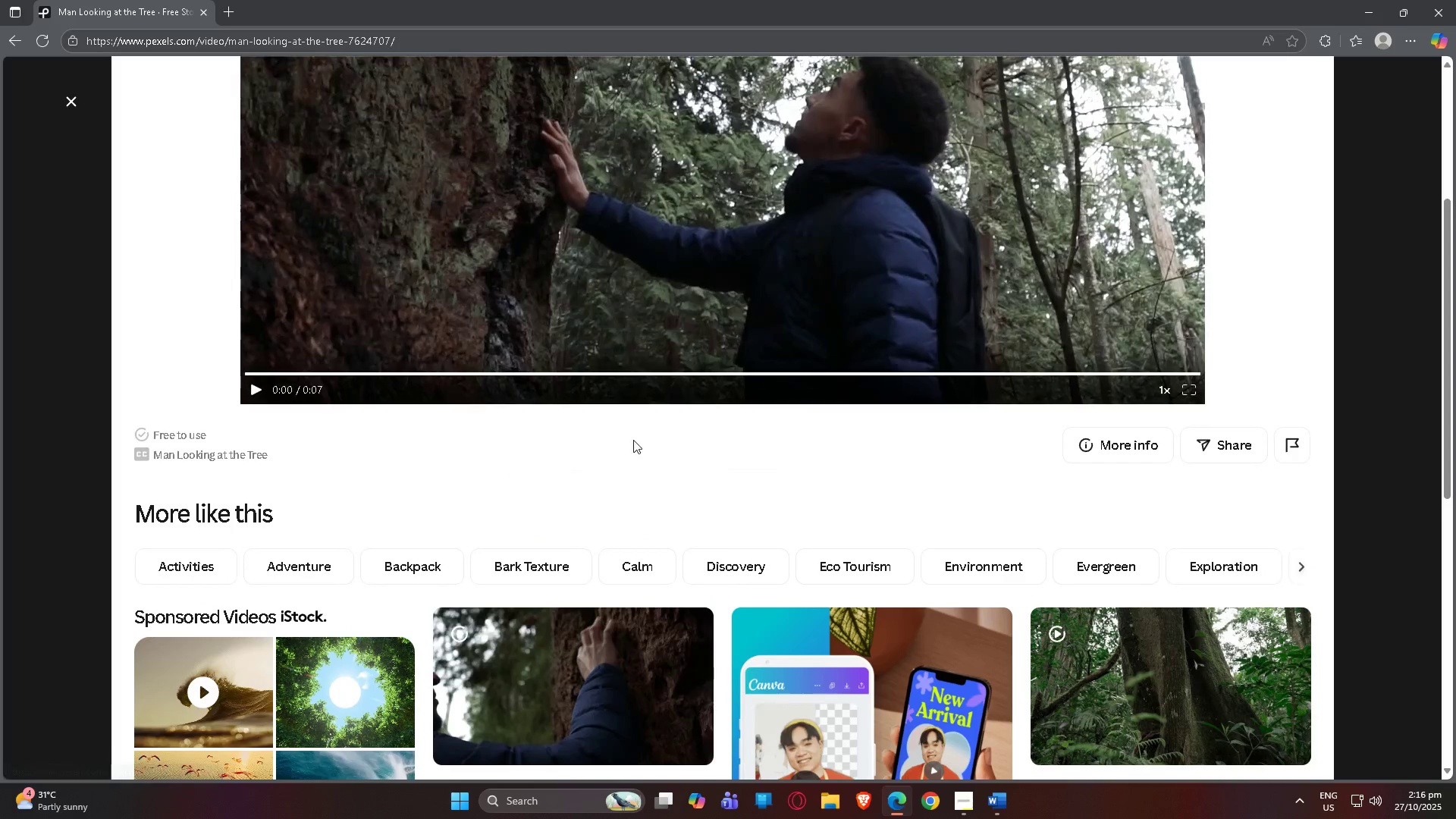 
scroll: coordinate [633, 440], scroll_direction: down, amount: 3.0
 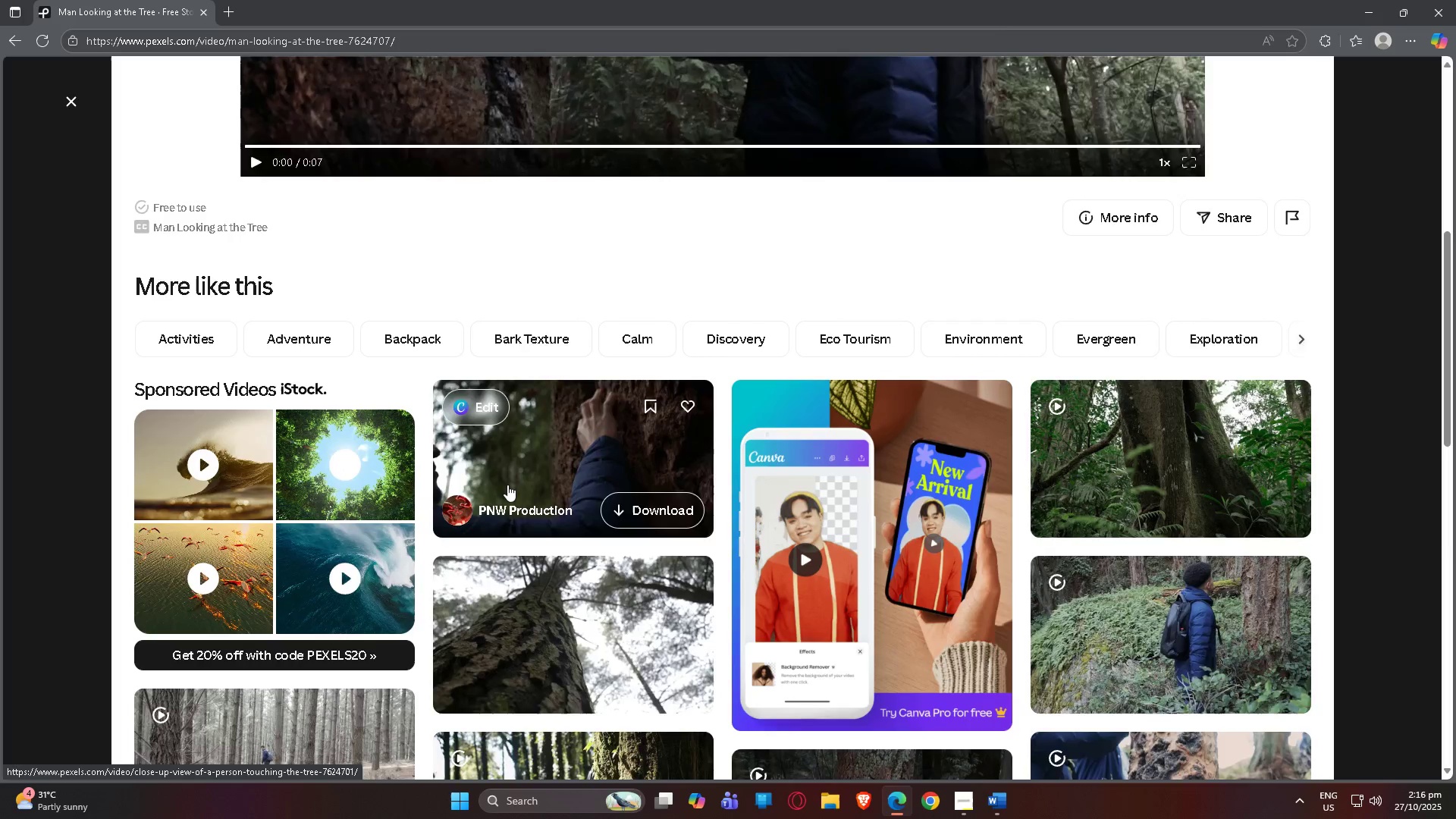 
scroll: coordinate [707, 298], scroll_direction: up, amount: 10.0
 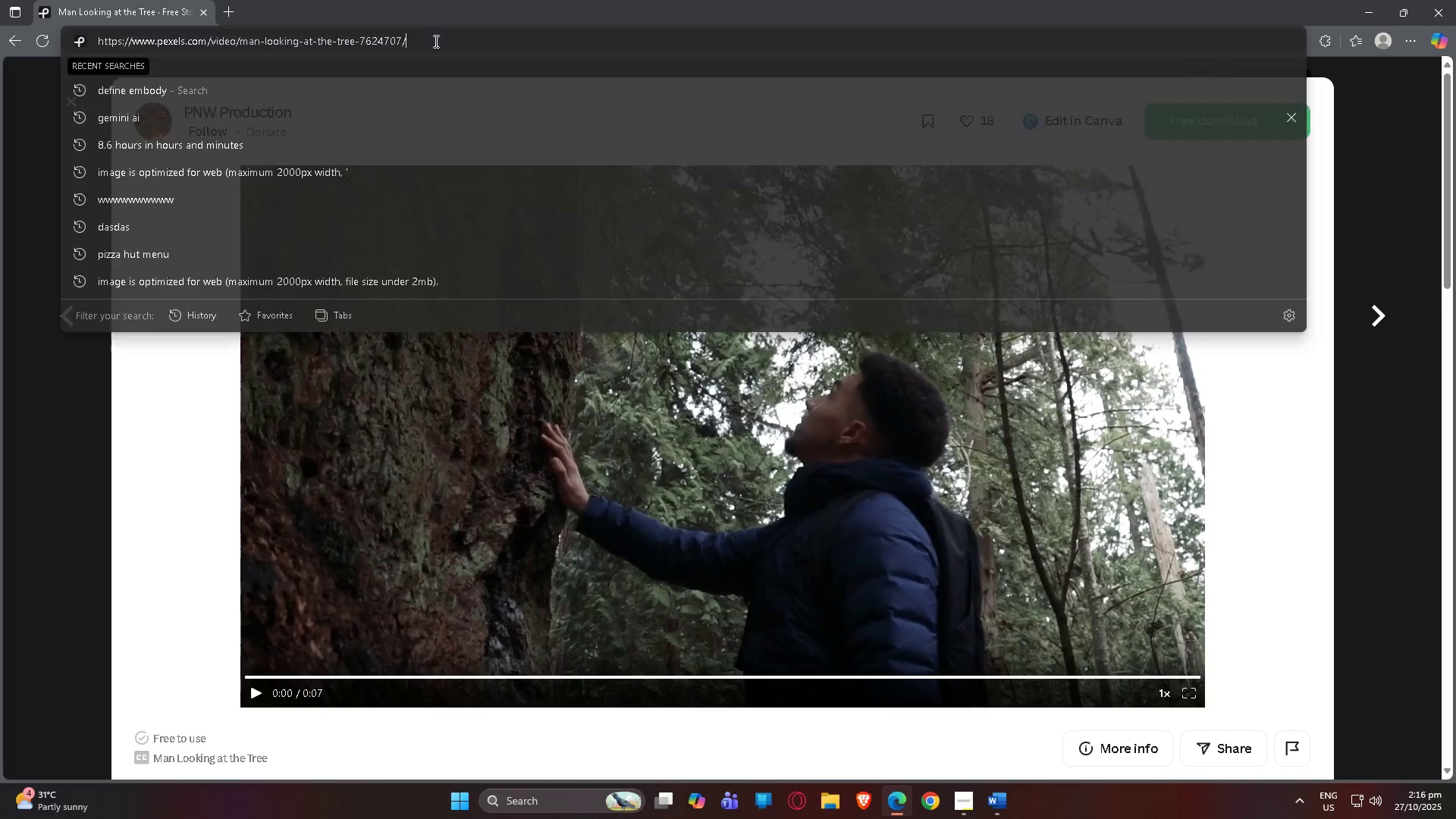 
double_click([435, 41])
 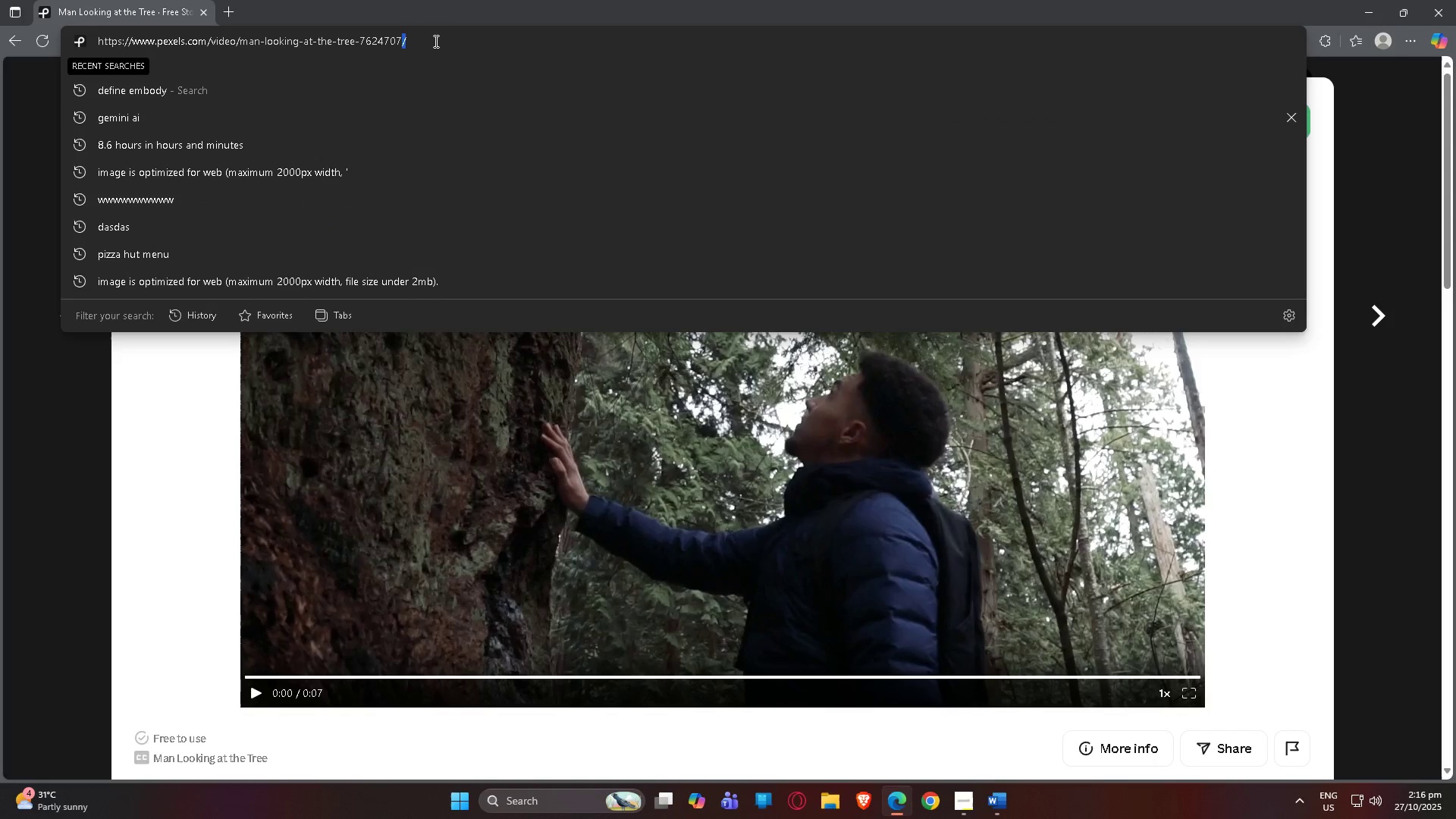 
double_click([435, 41])
 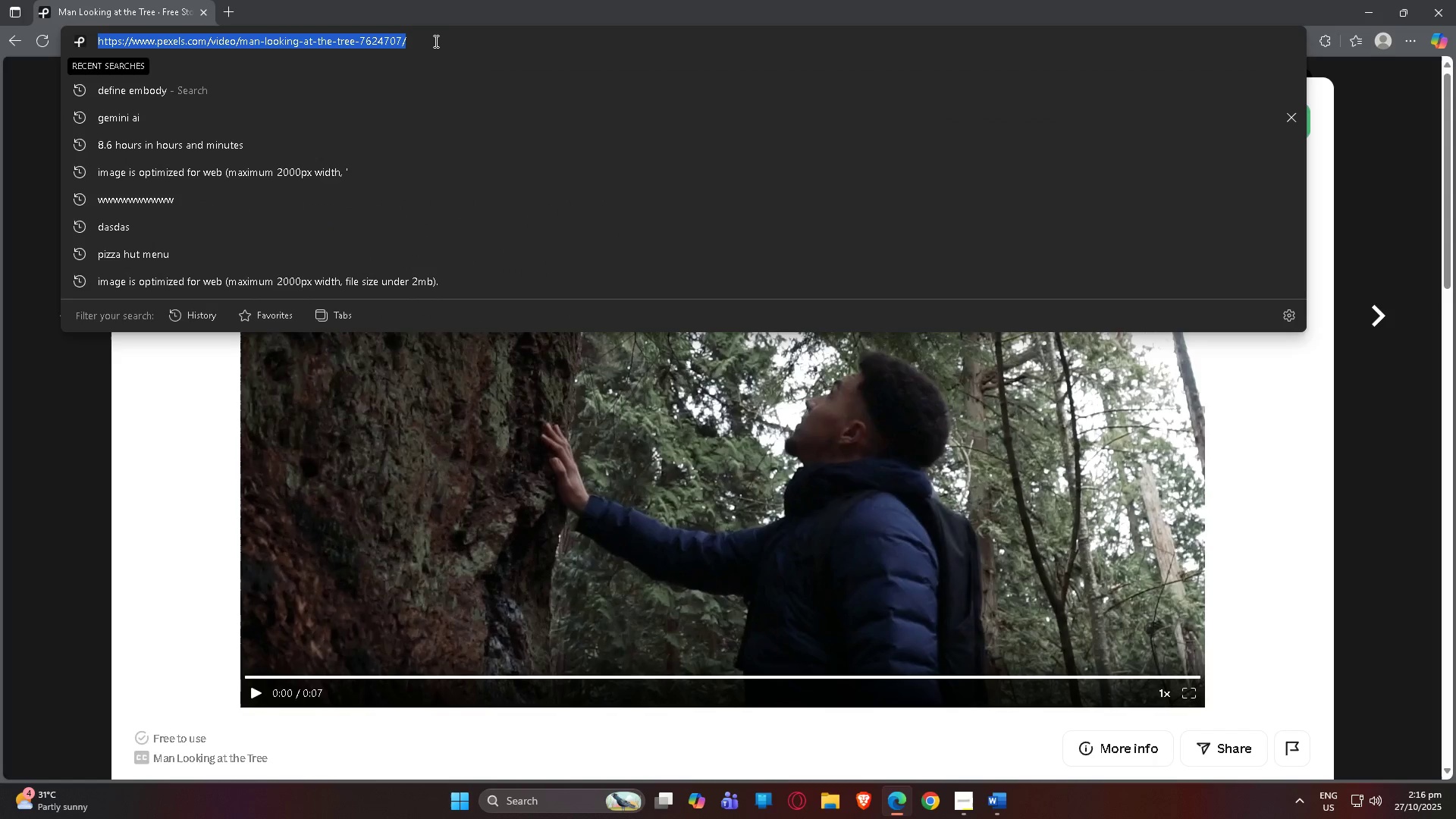 
triple_click([435, 41])
 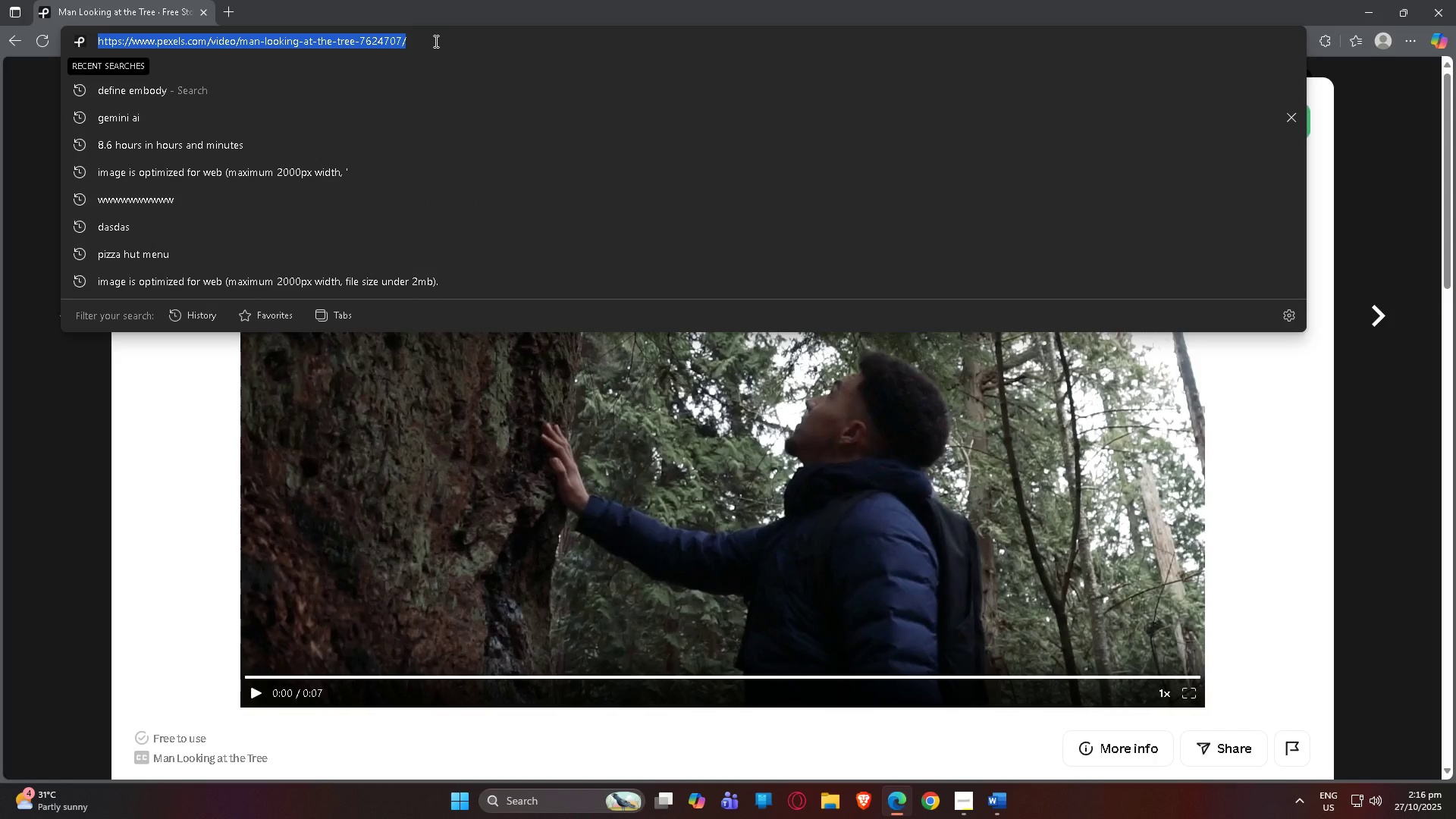 
key(Control+C)
 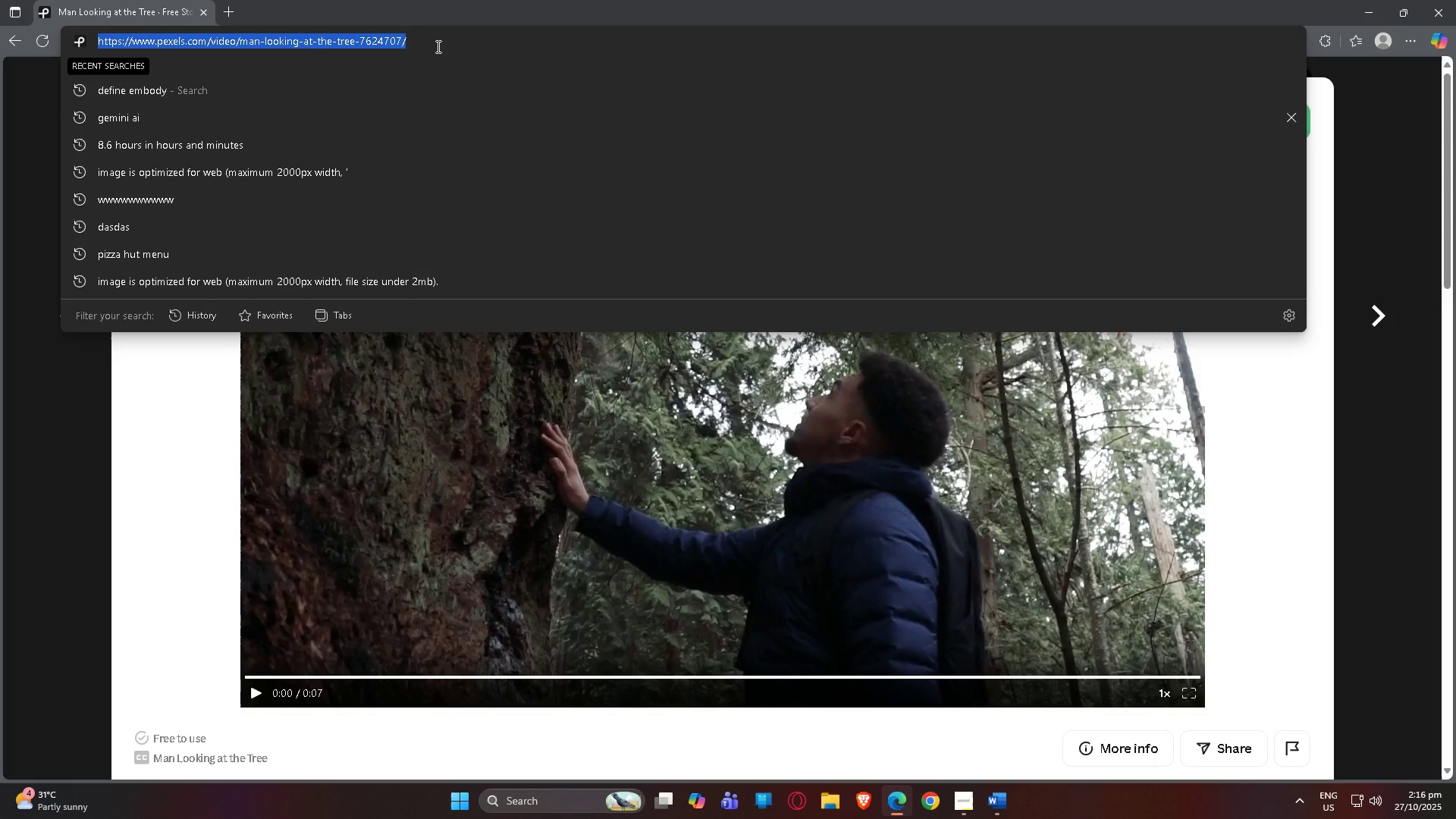 
hold_key(key=AltLeft, duration=0.87)
 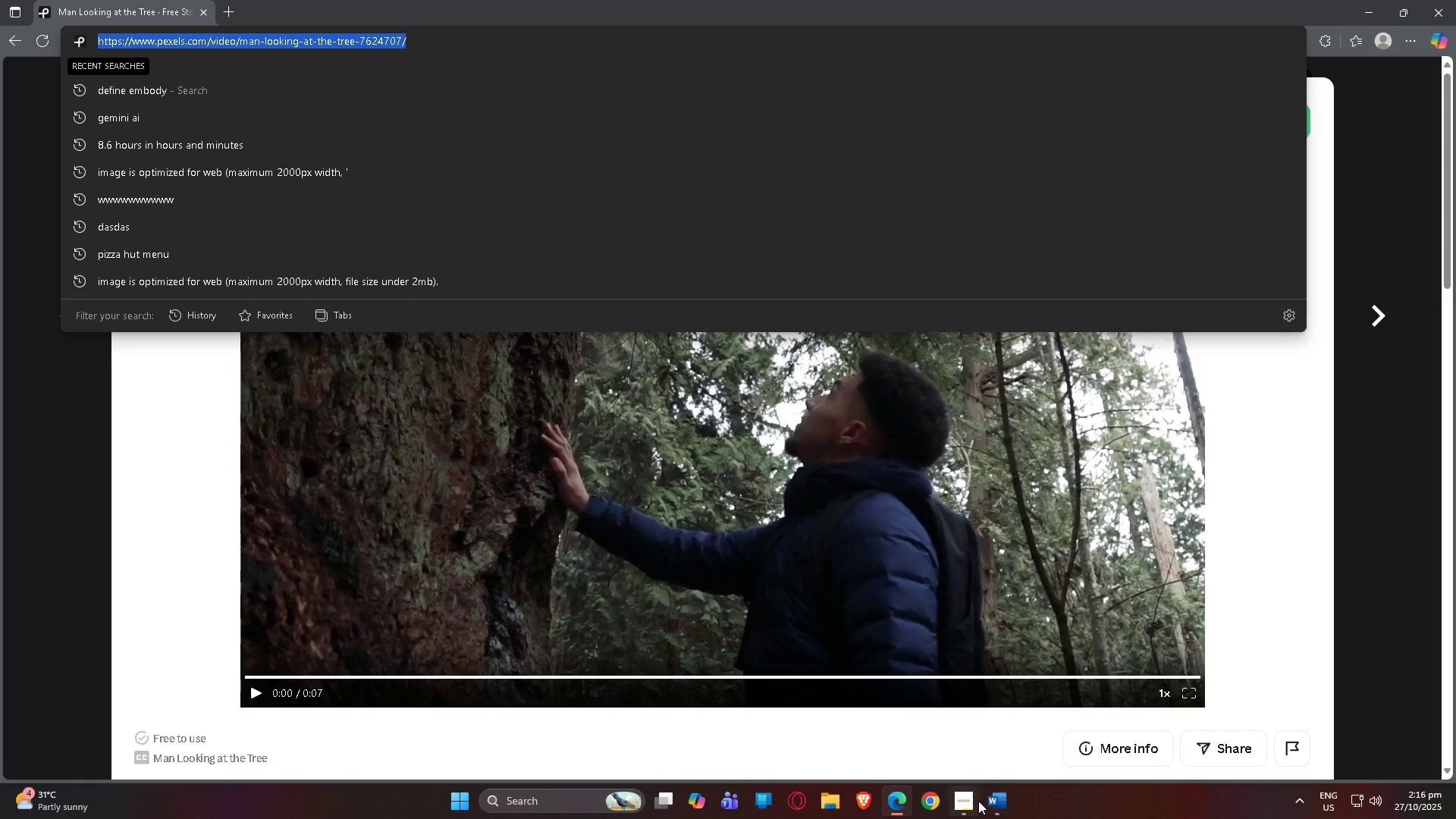 
left_click([996, 802])
 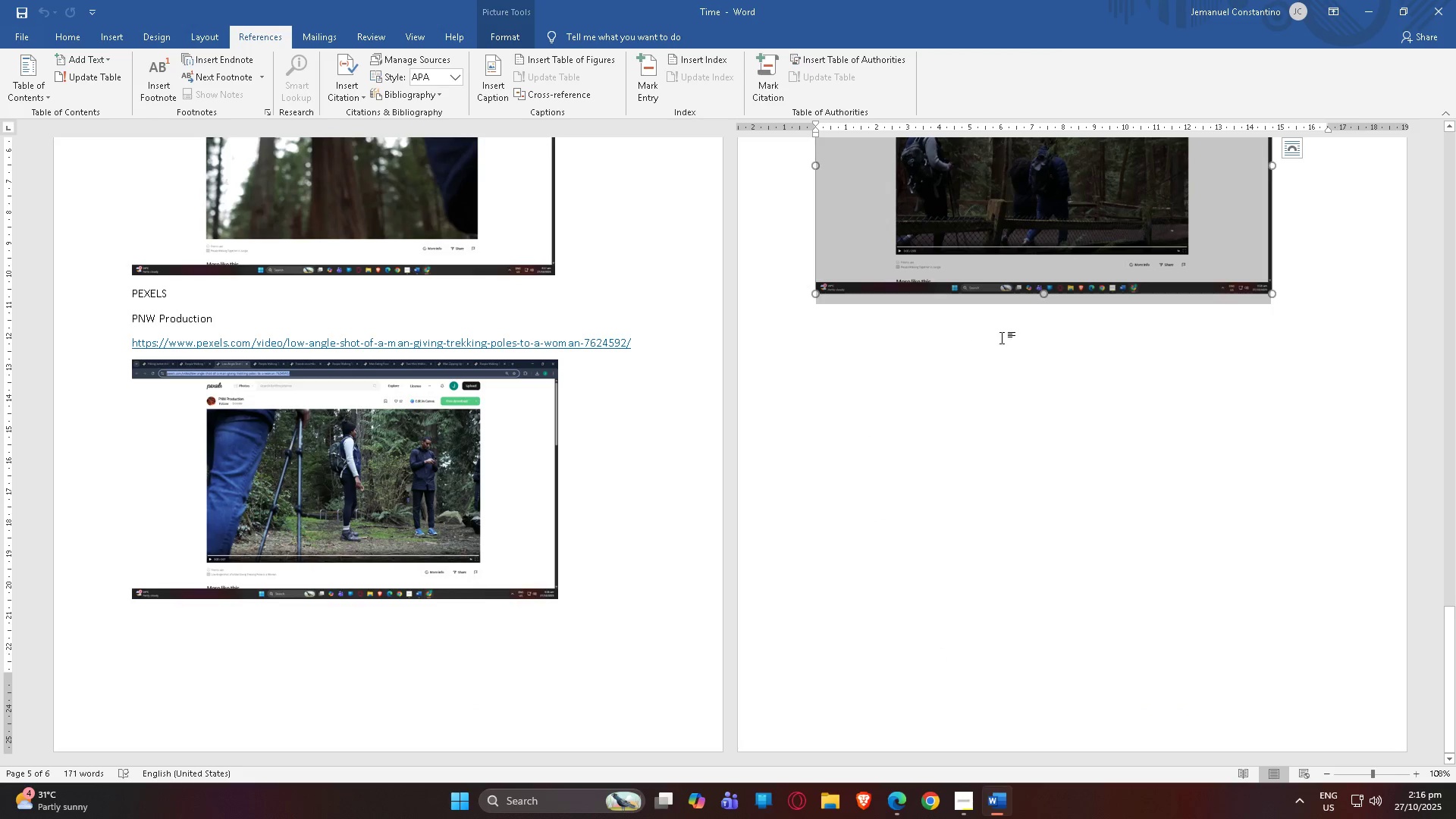 
left_click([1265, 319])
 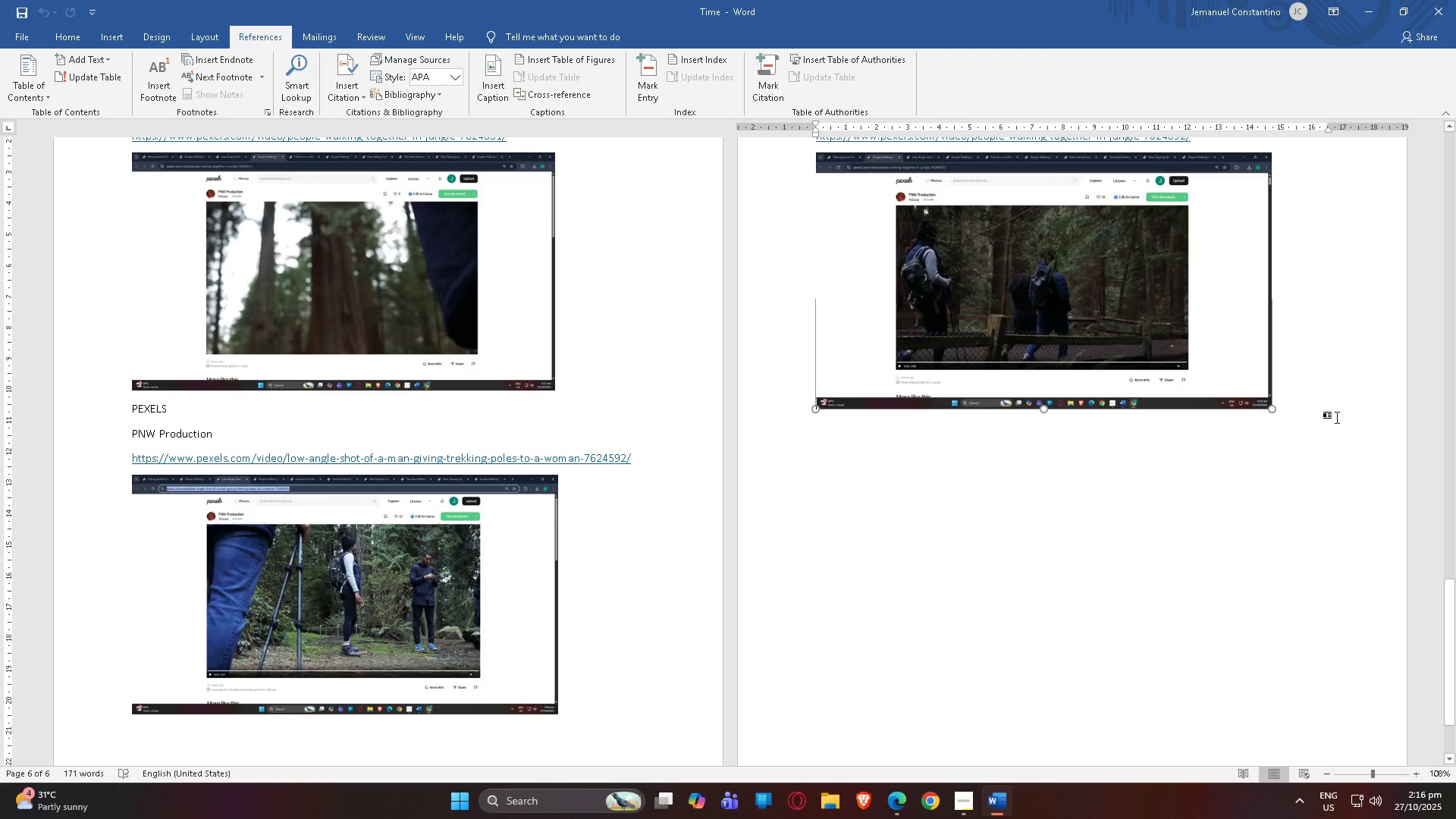 
left_click([1333, 443])
 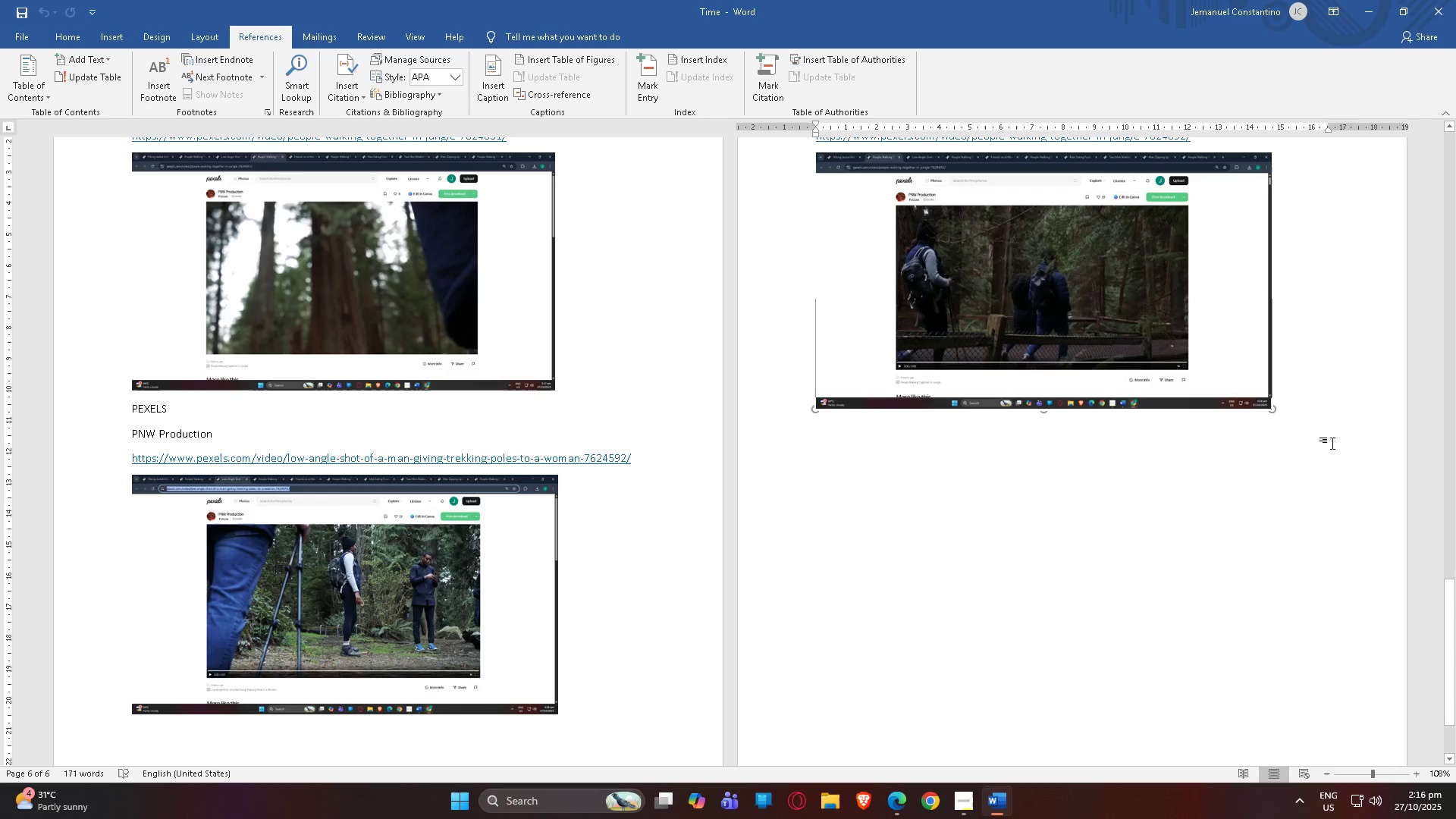 
key(NumpadEnter)
key(NumpadEnter)
key(Backspace)
type(Pex)
key(Backspace)
key(Backspace)
type(EXELS)
 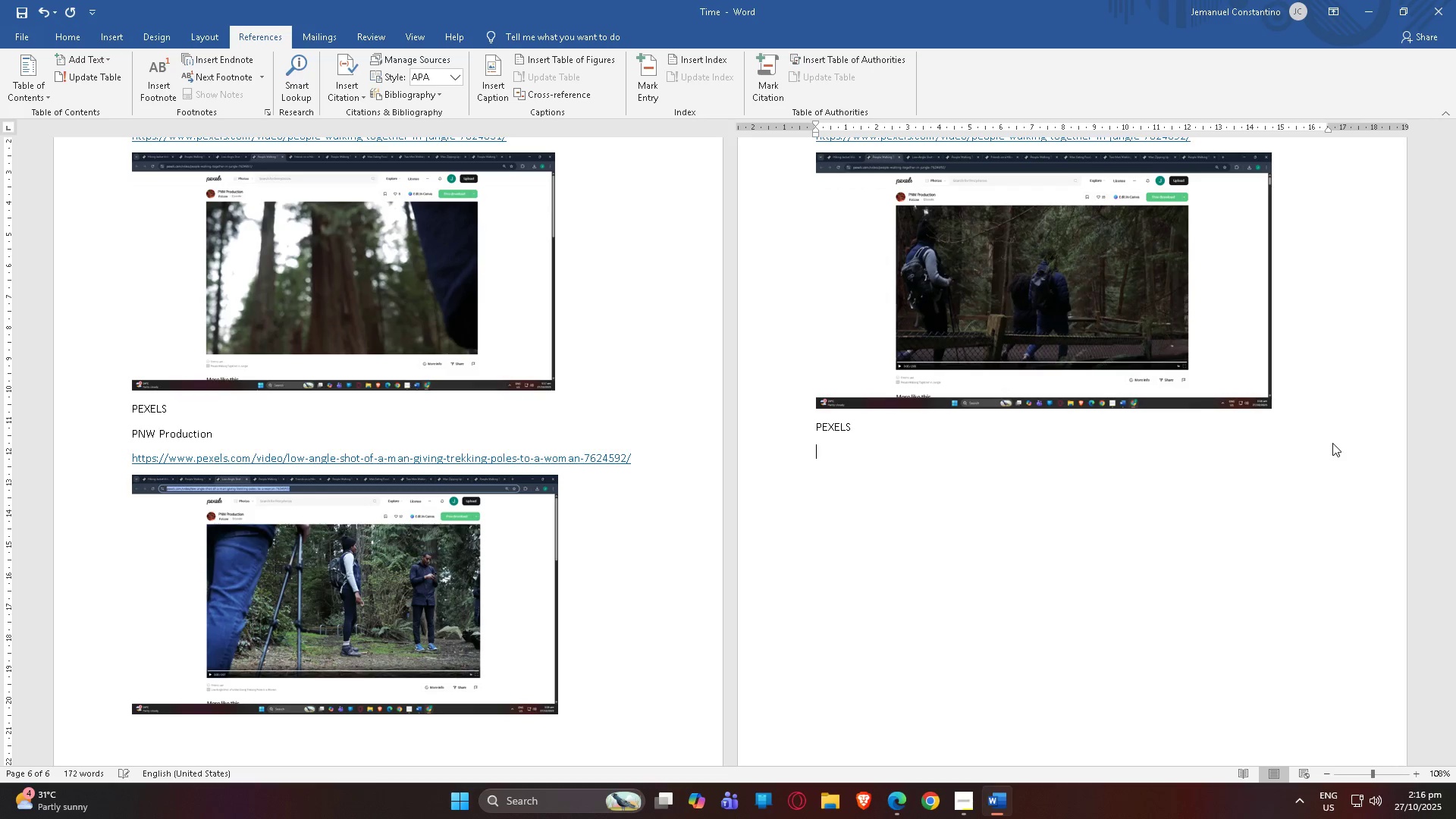 
hold_key(key=ControlLeft, duration=0.59)
 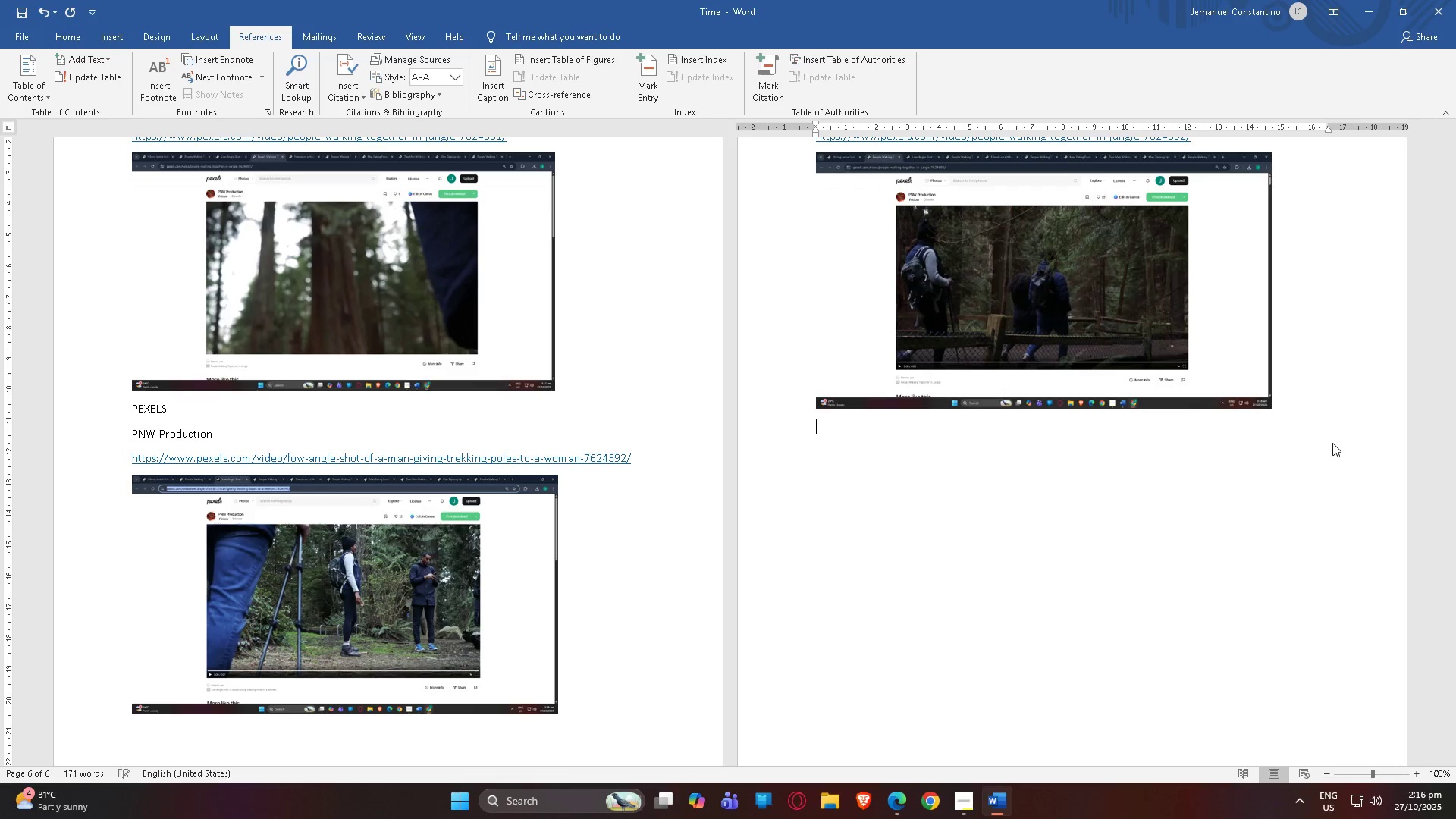 
key(Enter)
 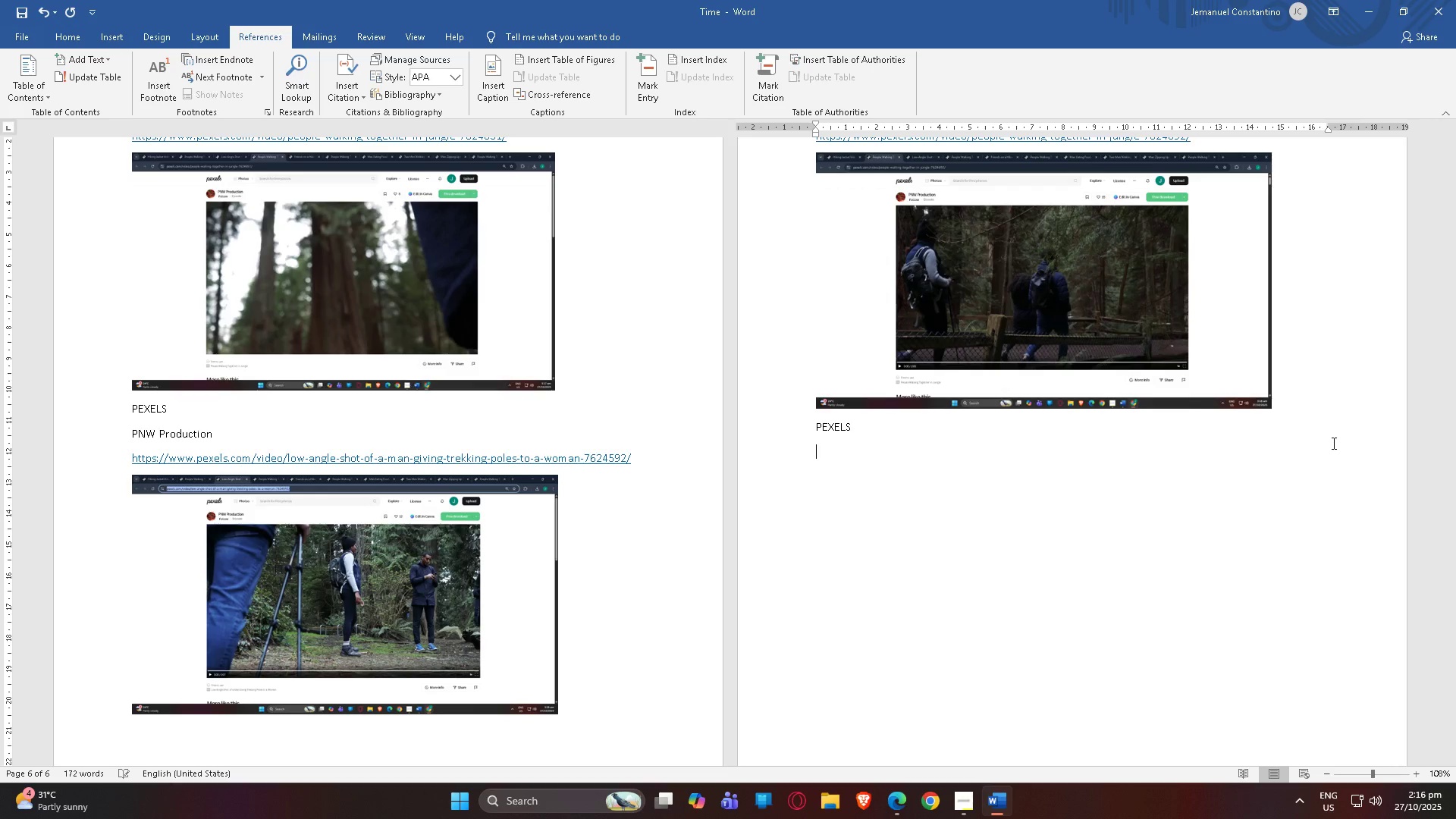 
type(PNW PRO)
key(Backspace)
key(Backspace)
type(roduction)
 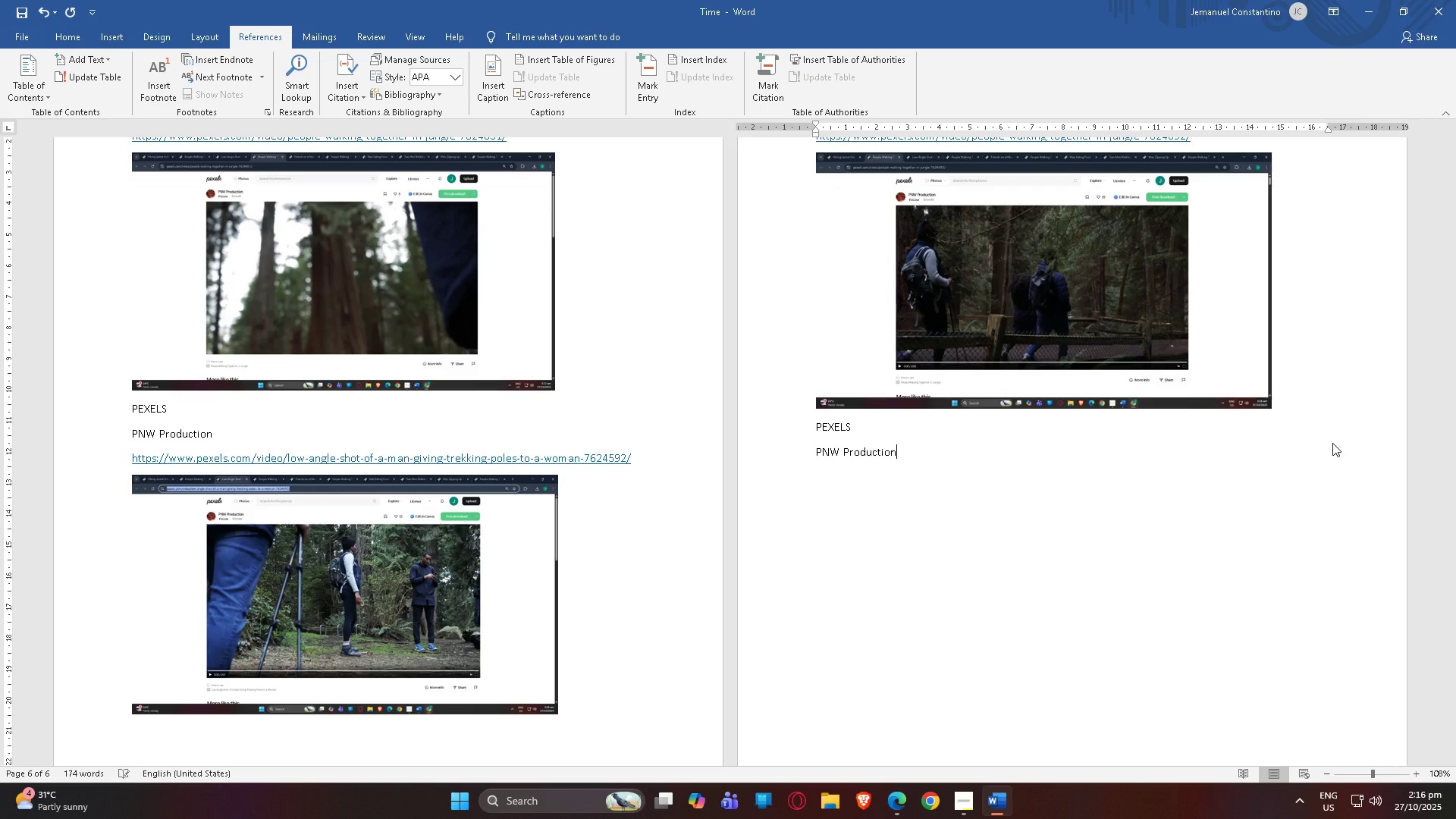 
key(Enter)
 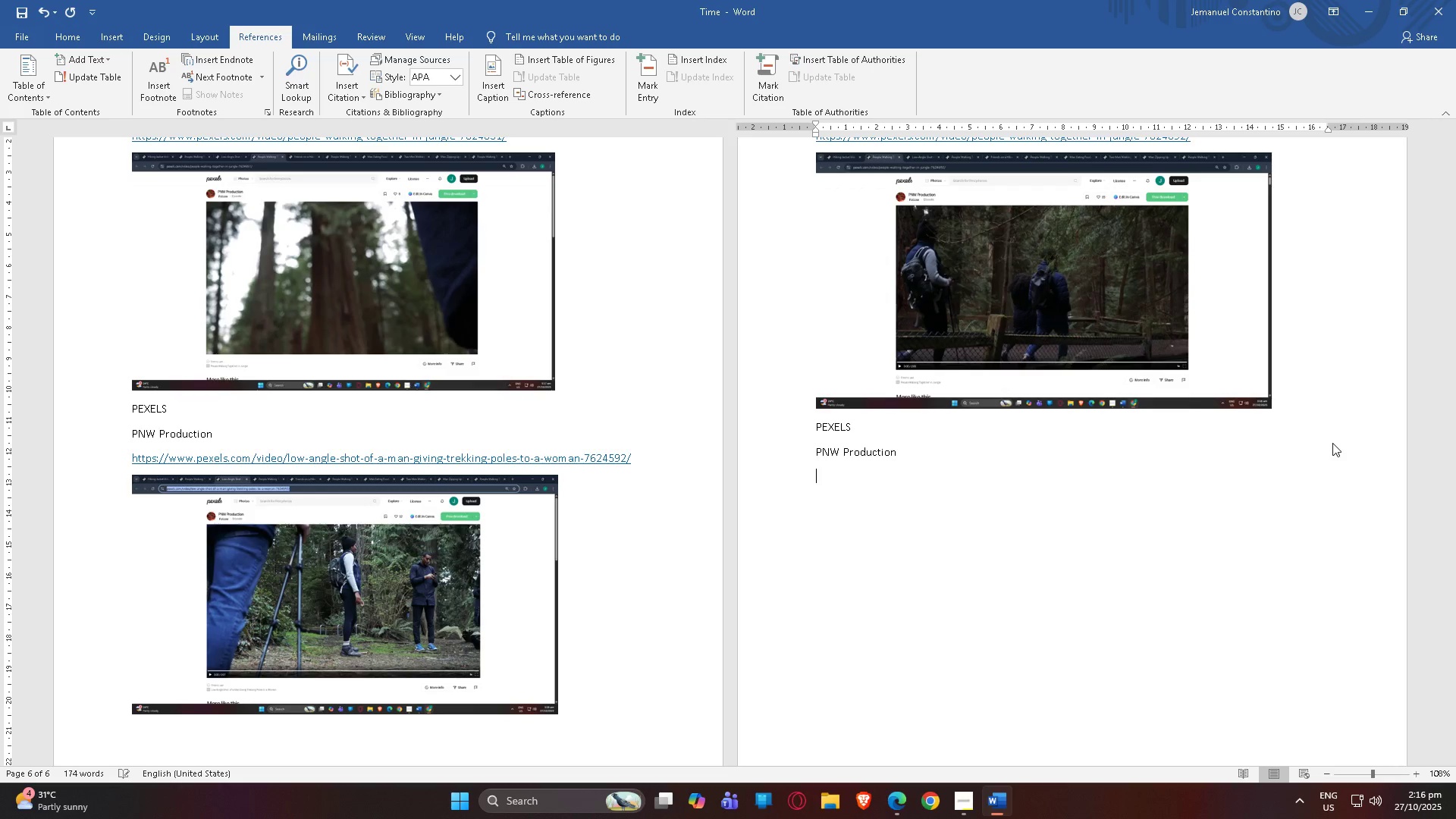 
key(Control+V)
 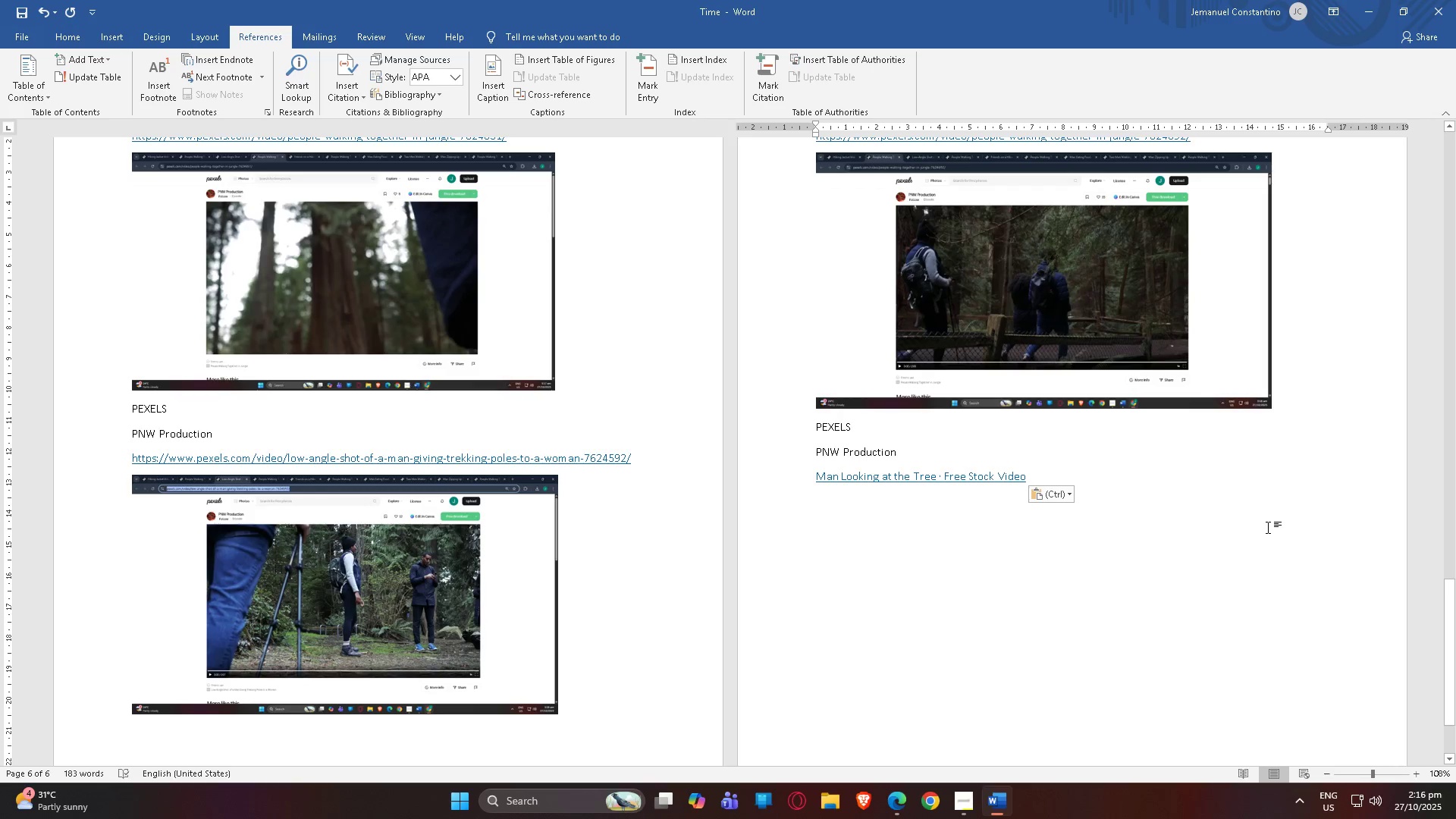 
key(Control+Z)
 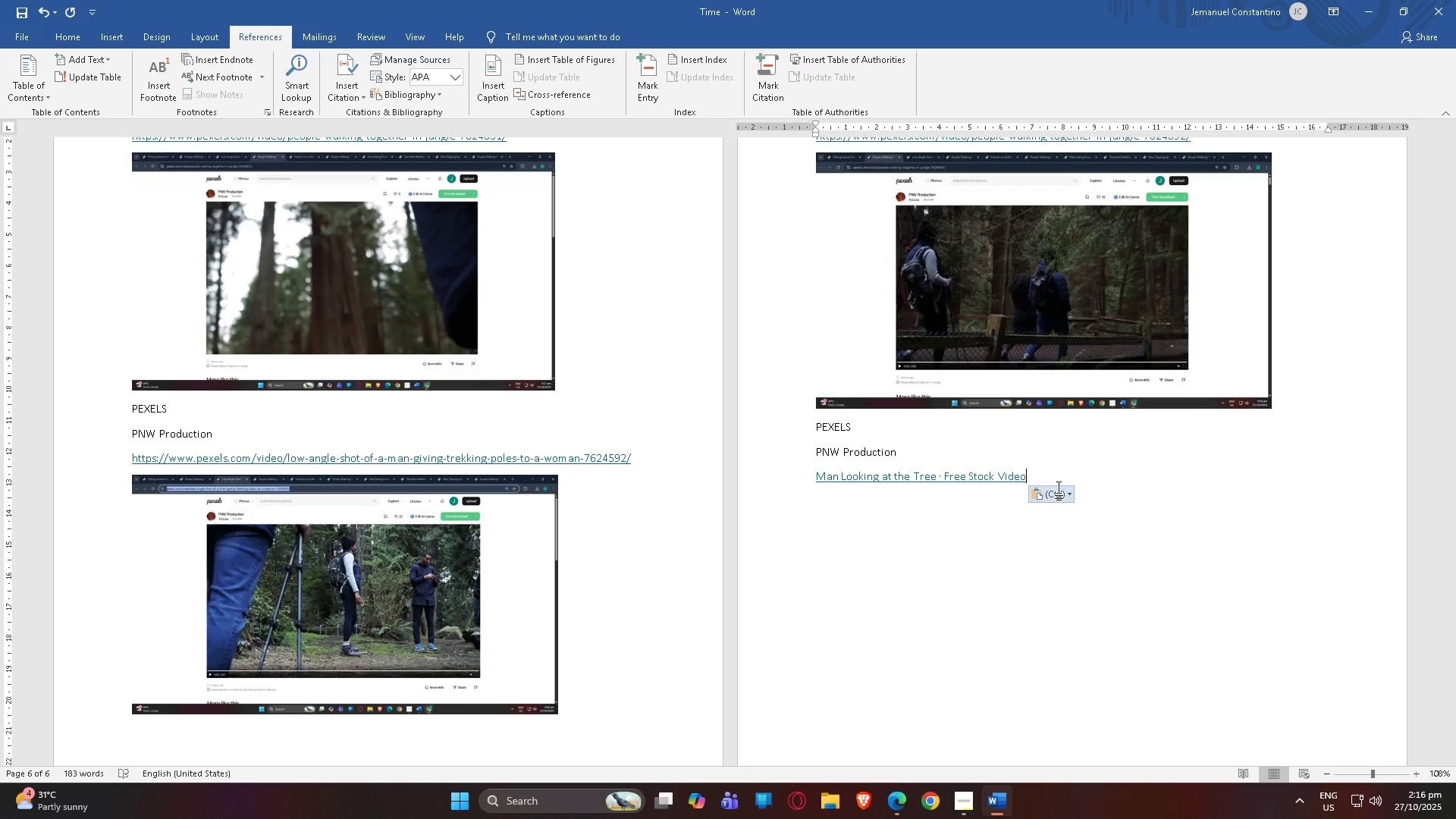 
key(Control+X)
 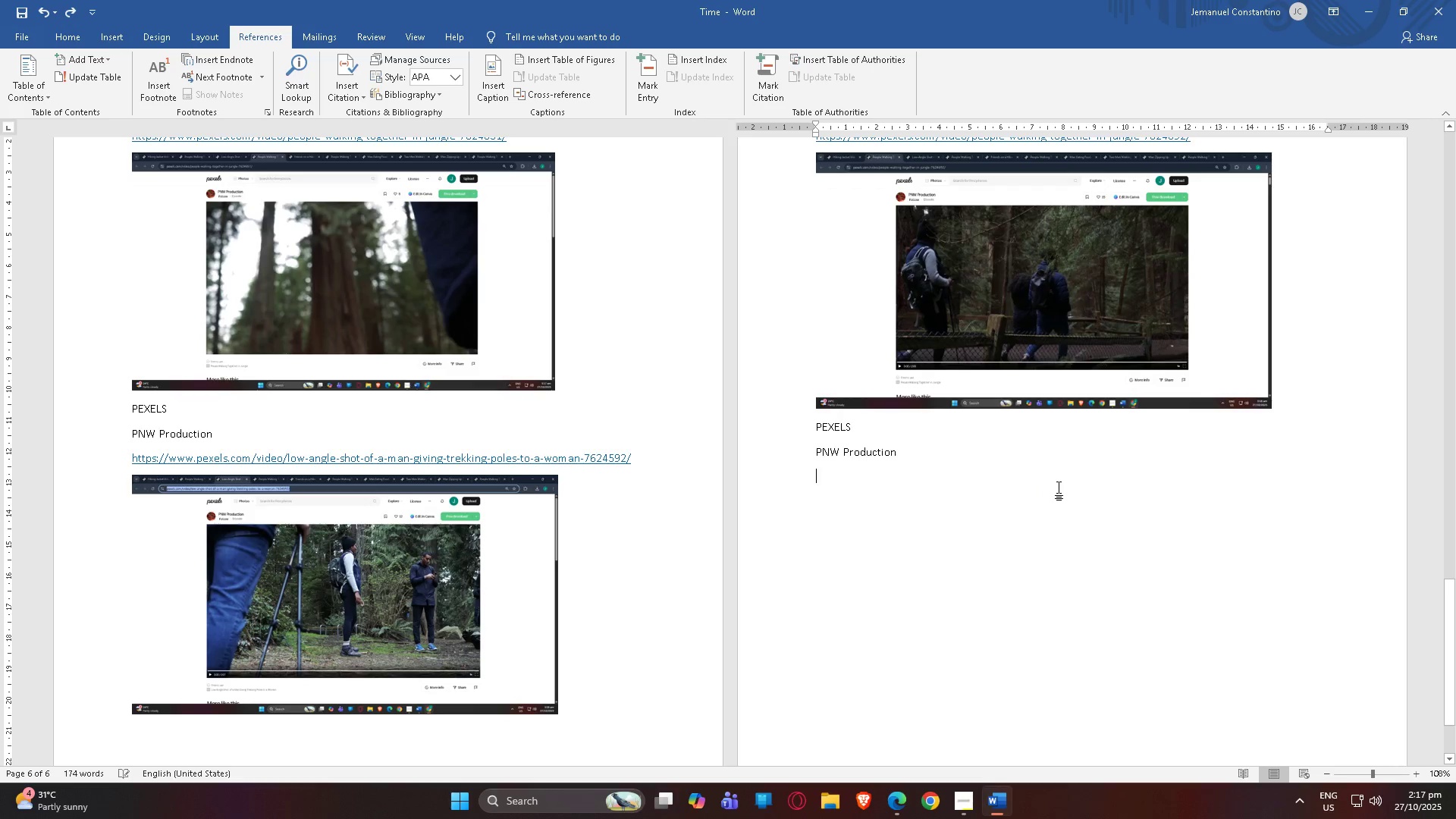 
key(Alt+AltLeft)
 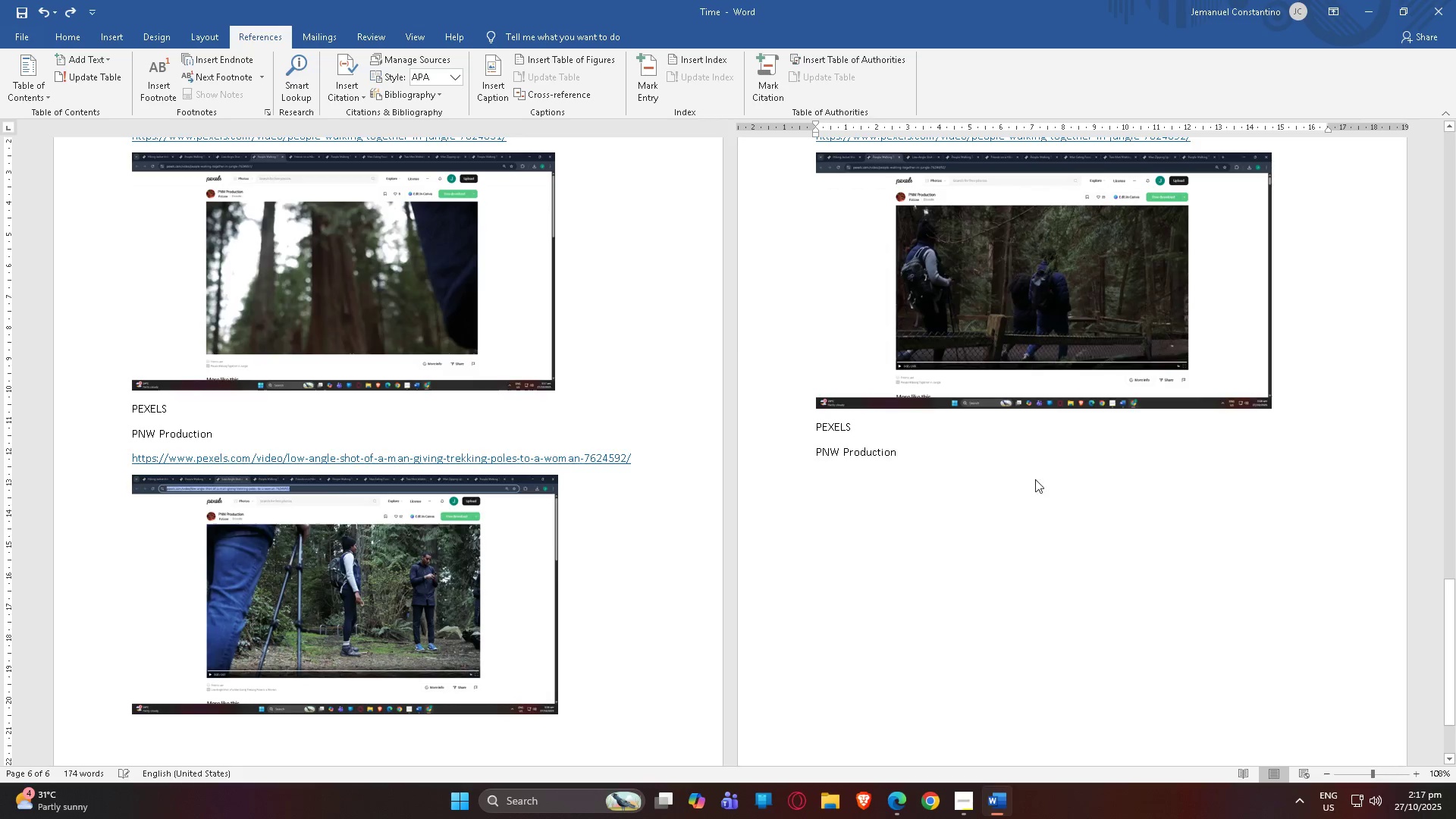 
key(Alt+Tab)
 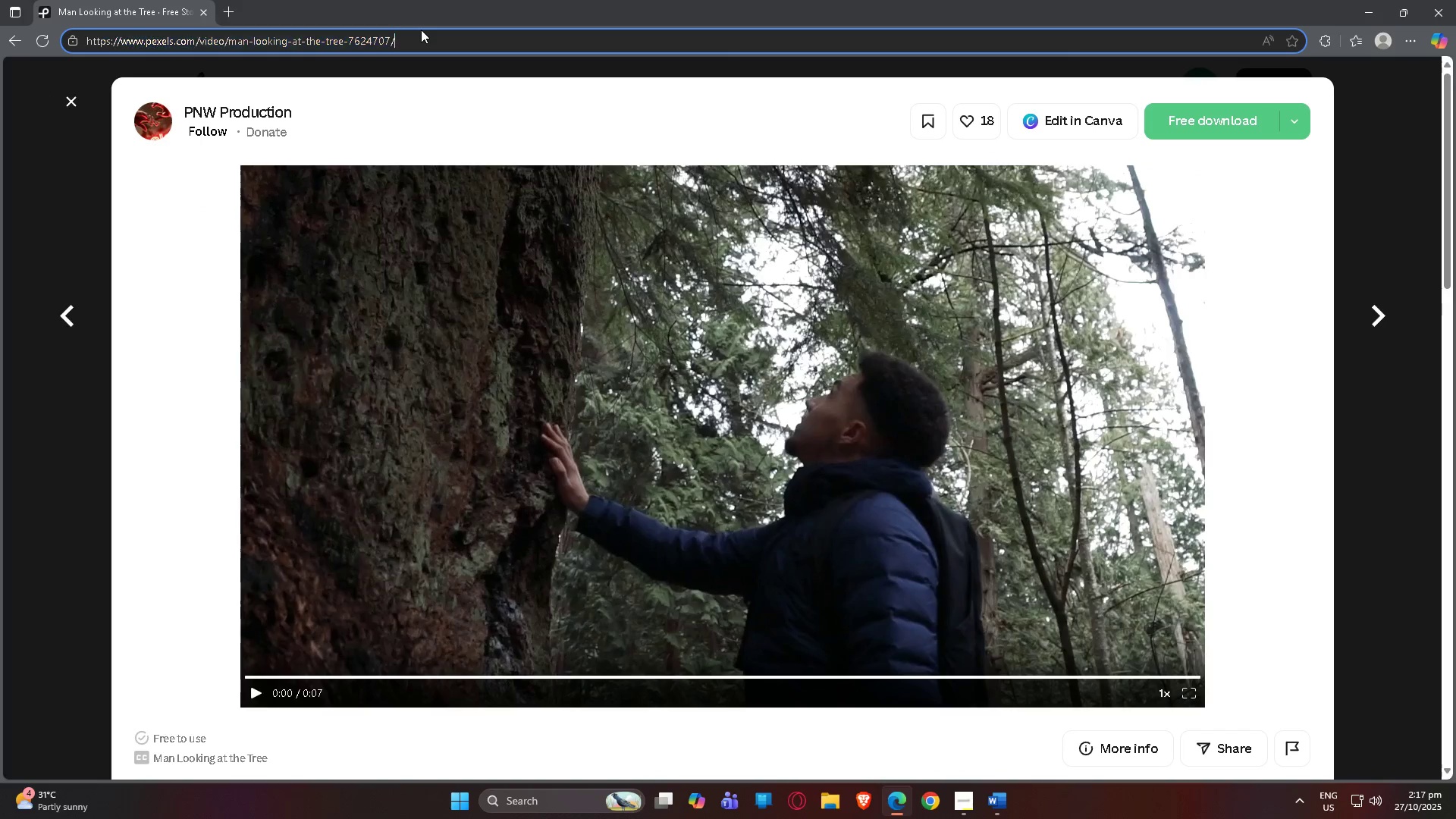 
double_click([427, 39])
 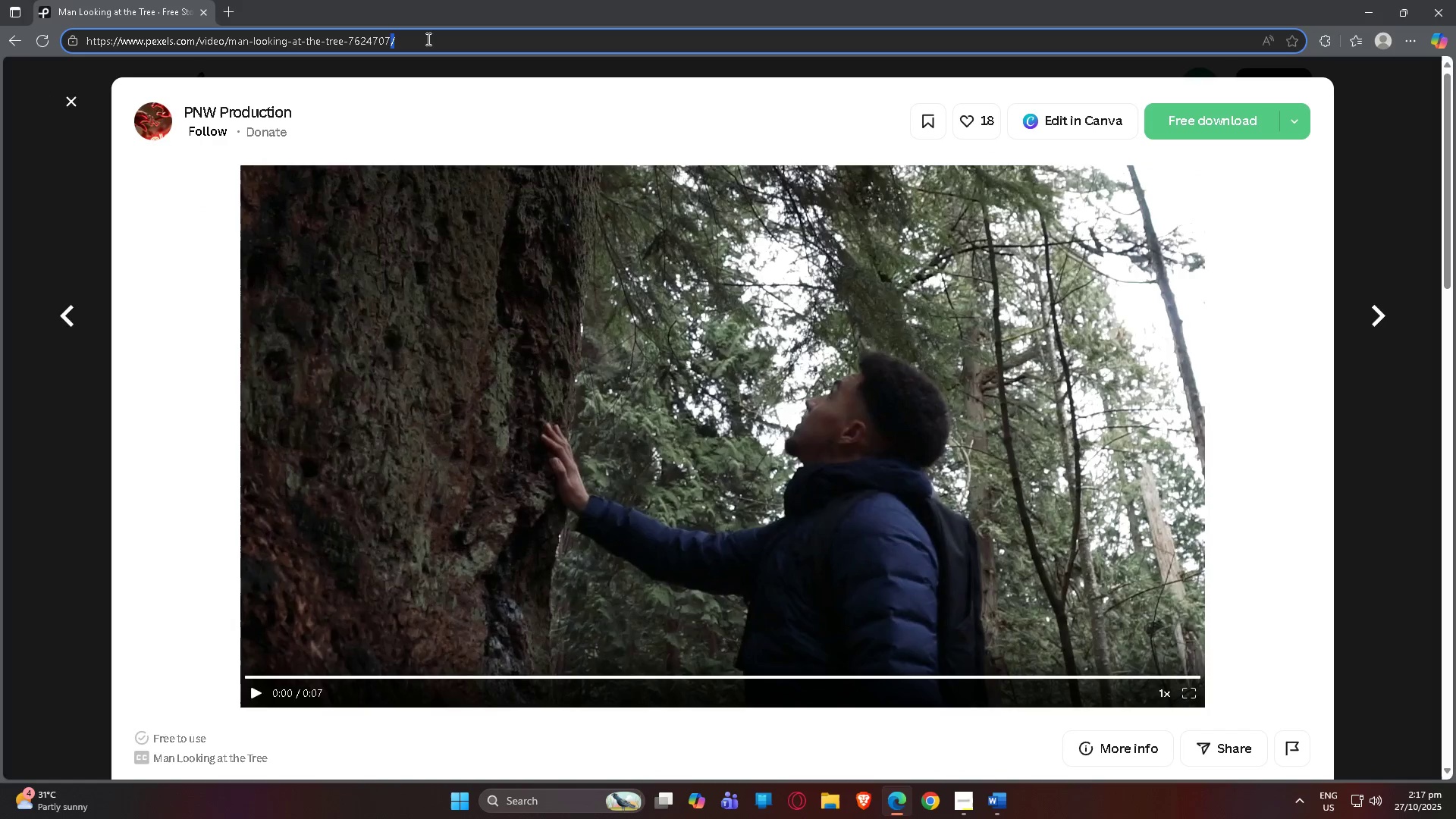 
triple_click([427, 39])
 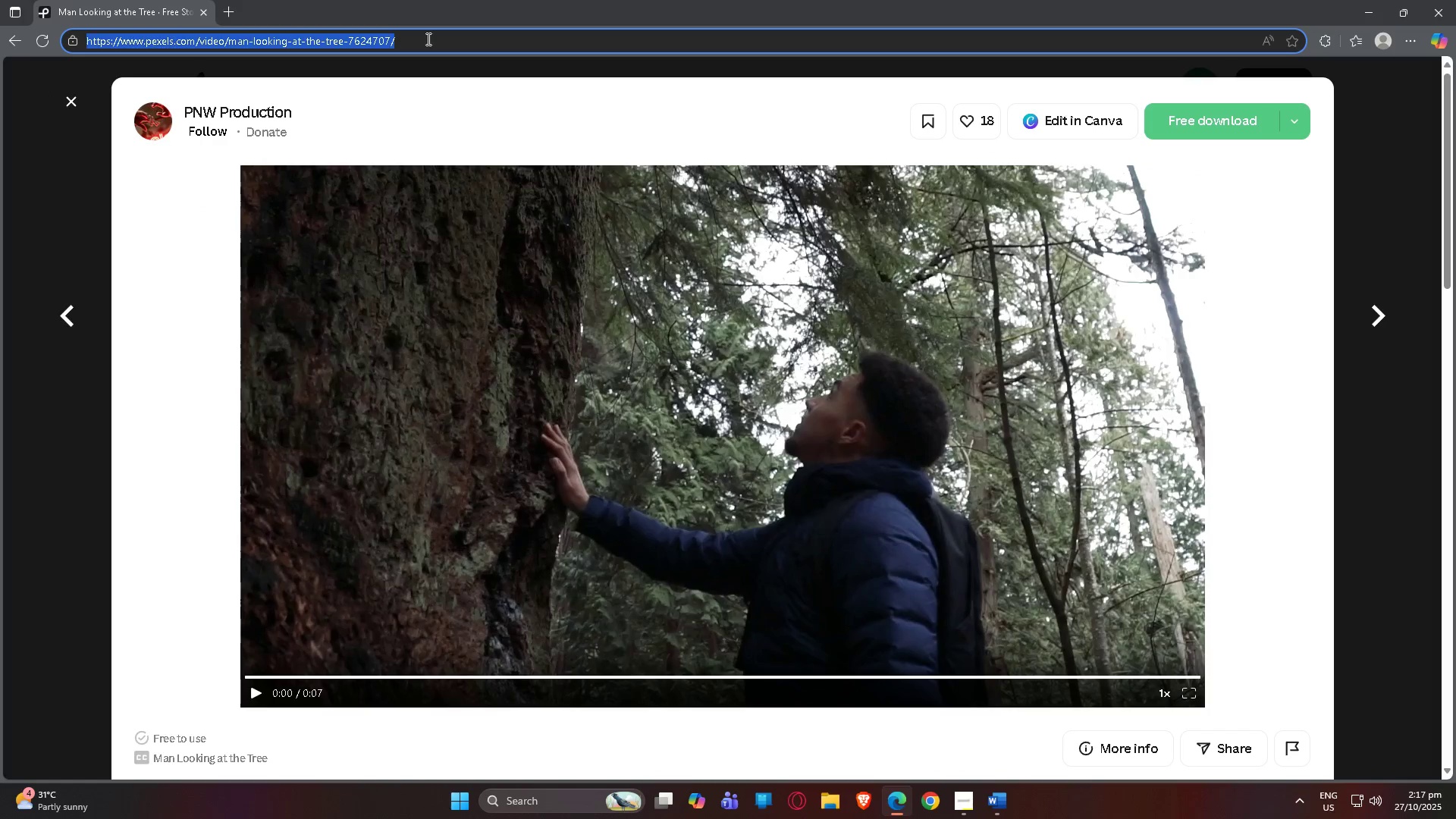 
triple_click([427, 39])
 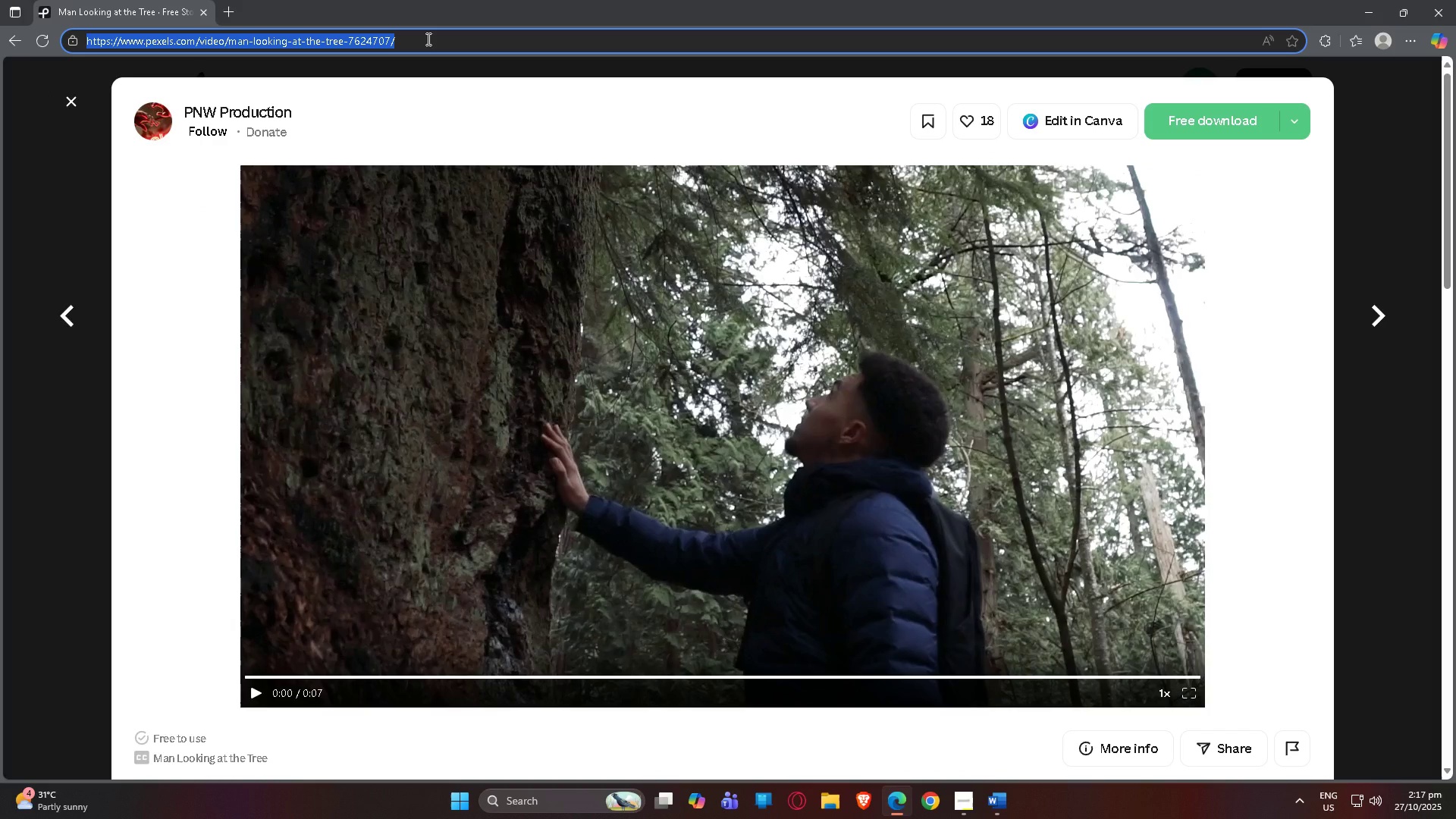 
key(Control+C)
 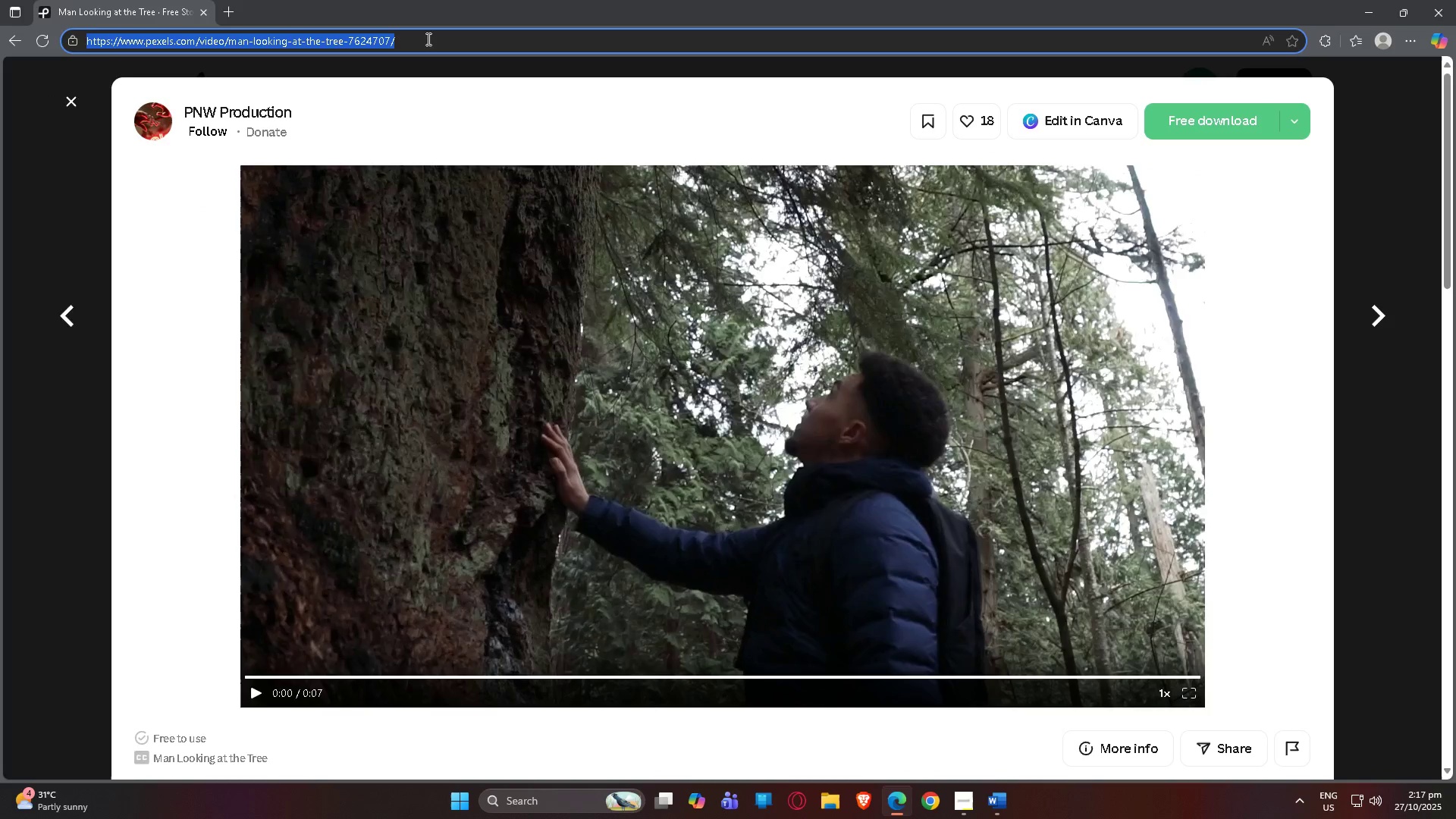 
key(Alt+AltLeft)
 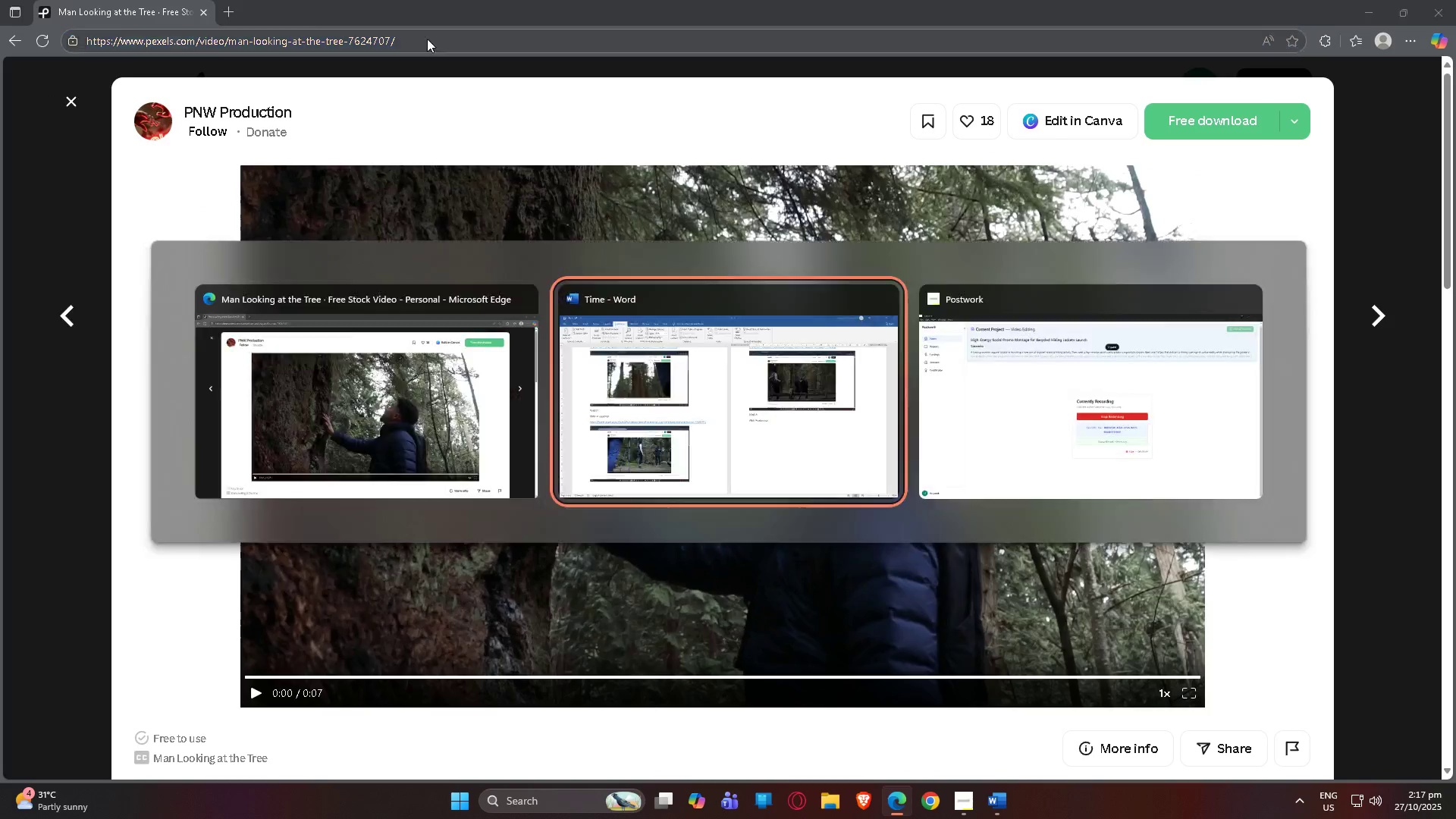 
key(Alt+Tab)
 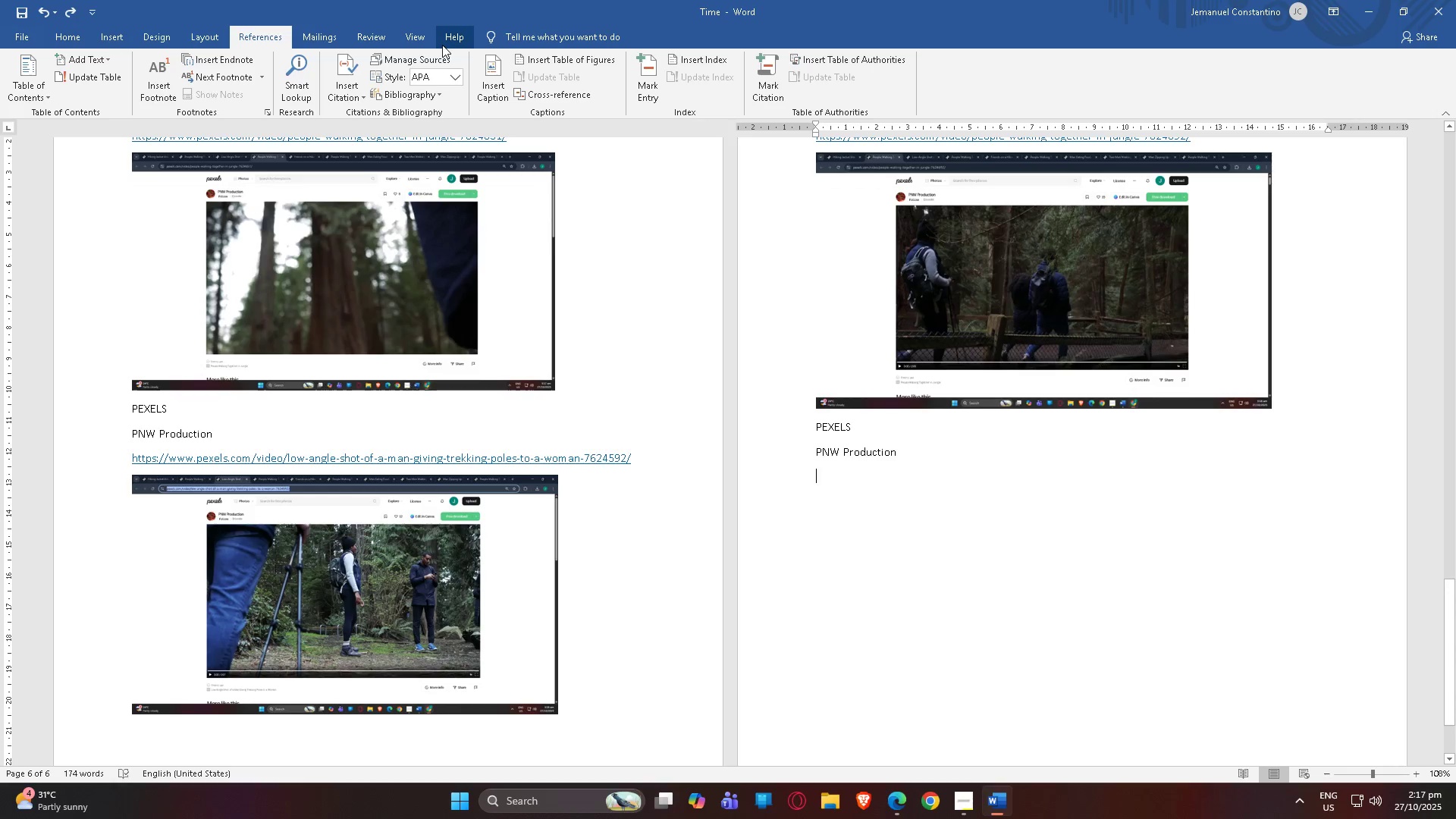 
key(Control+V)
 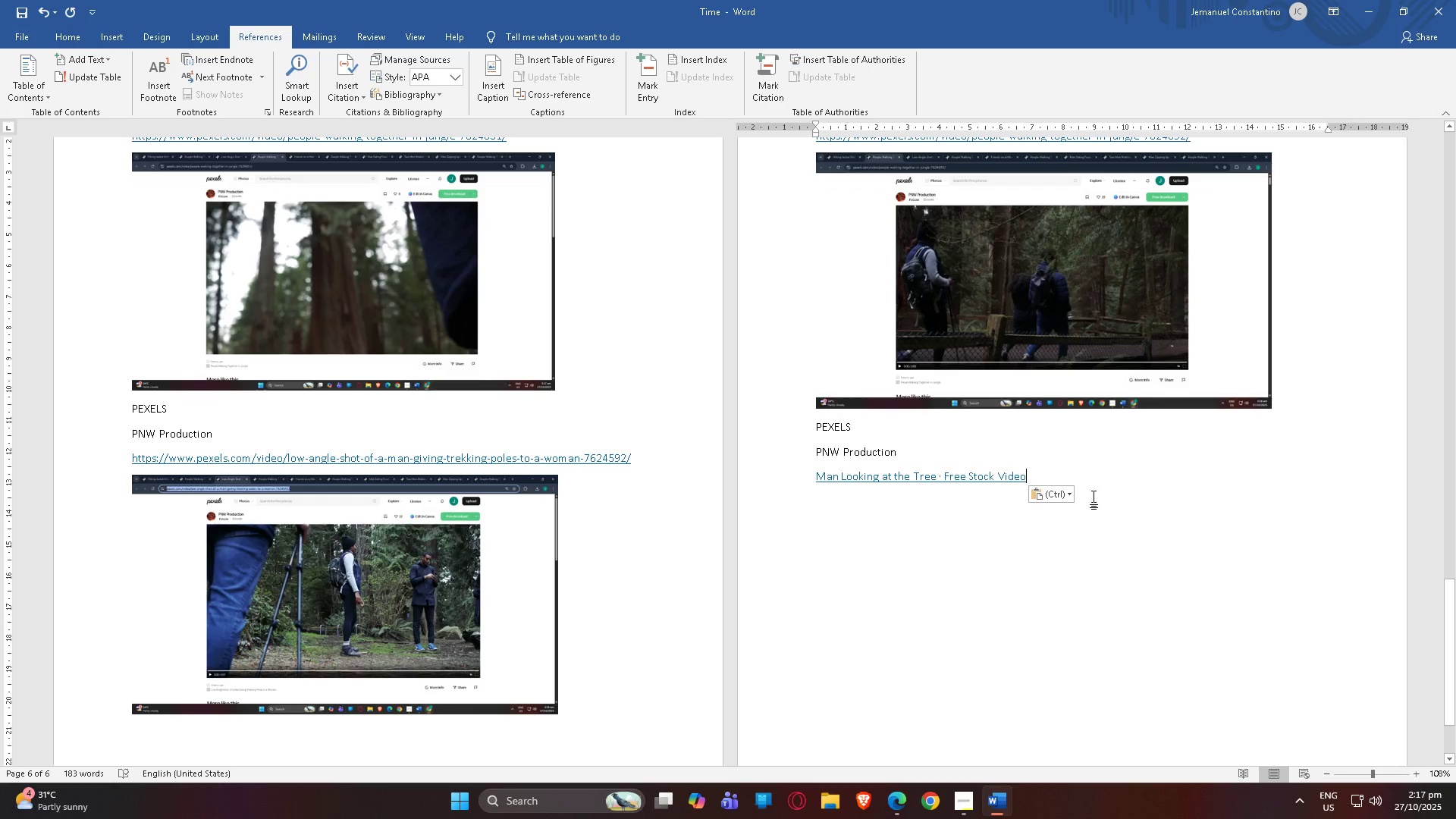 
left_click([1055, 500])
 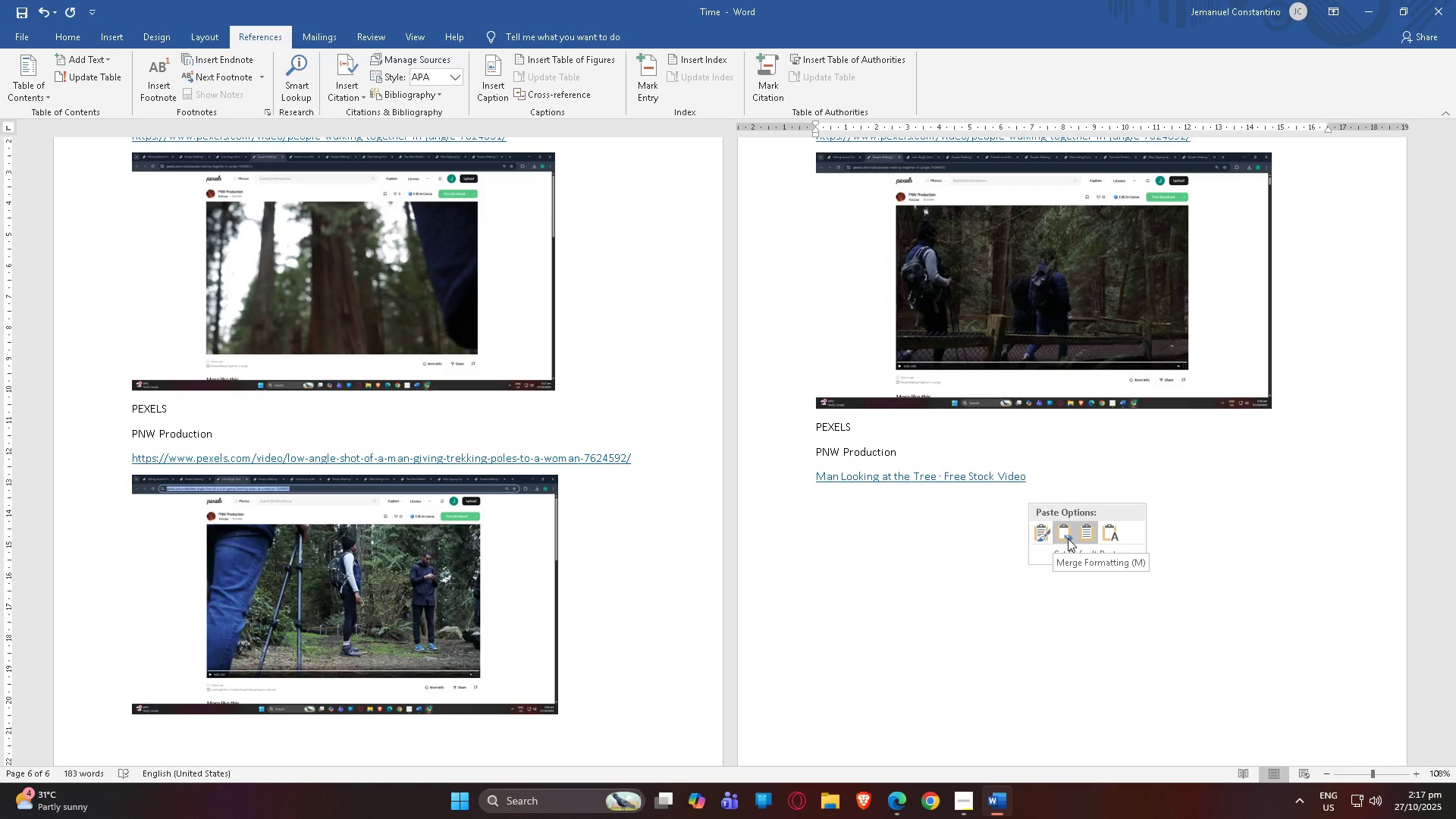 
left_click([1068, 538])
 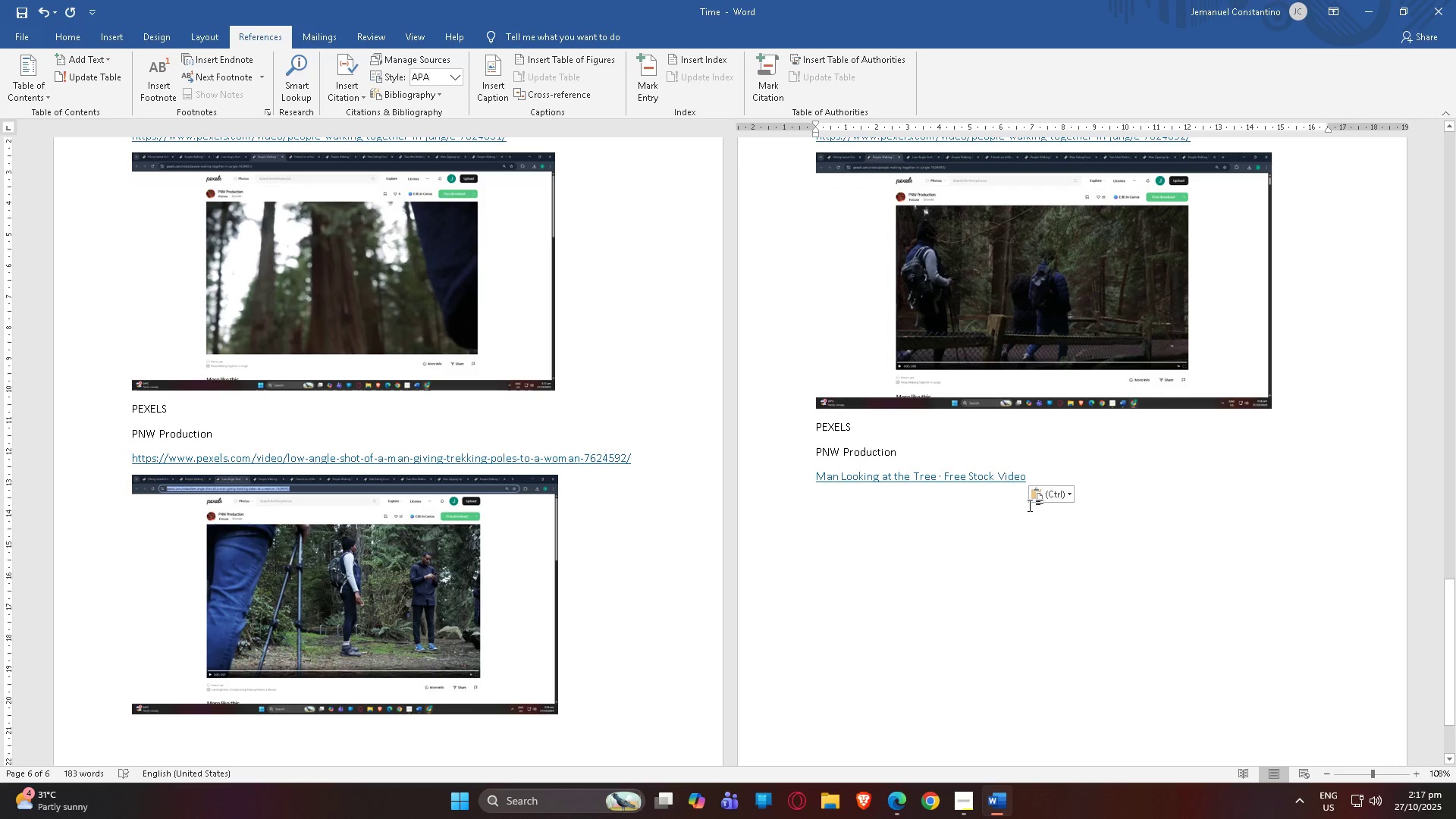 
left_click_drag(start_coordinate=[980, 531], to_coordinate=[974, 532])
 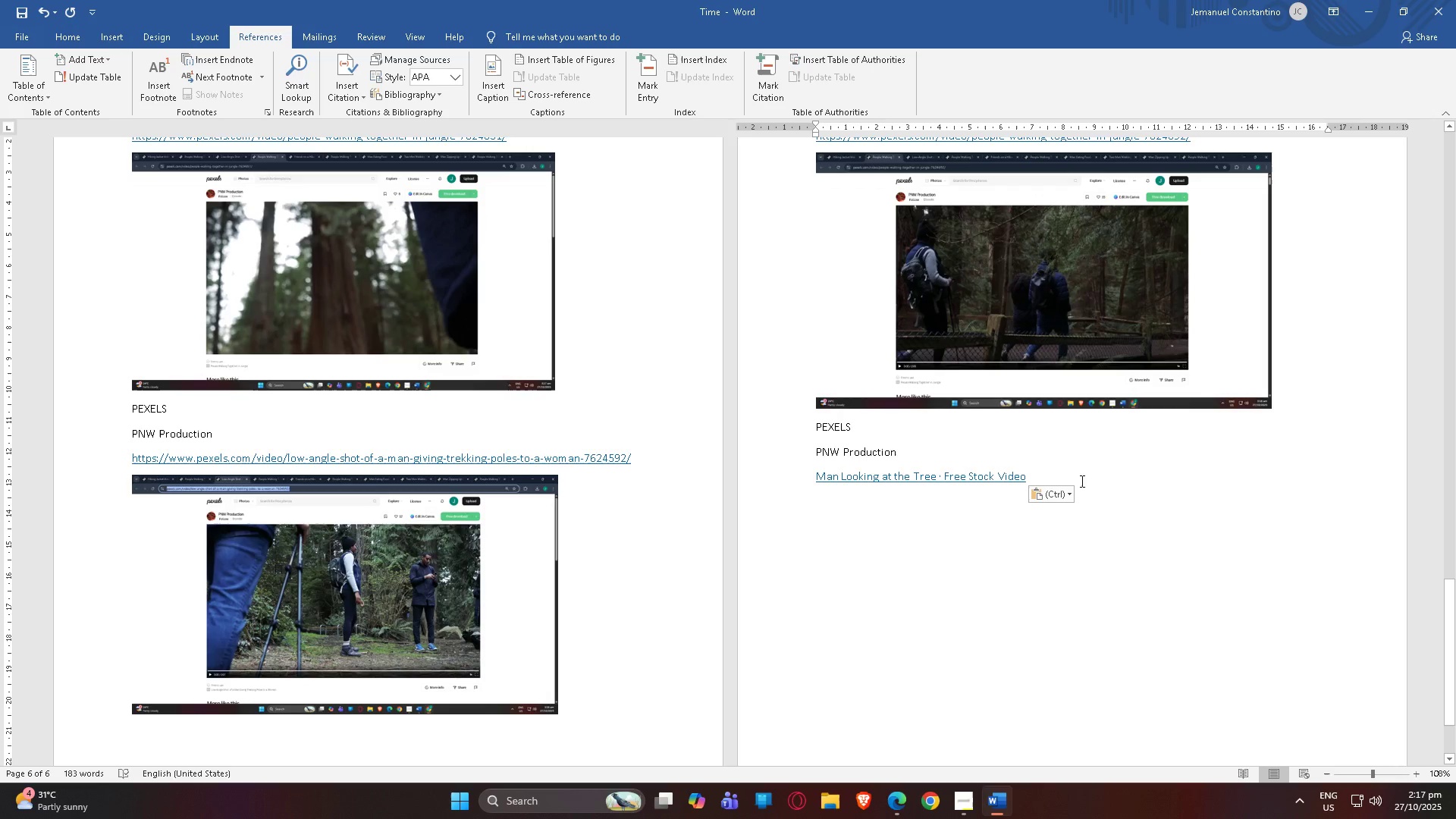 
left_click([1043, 470])
 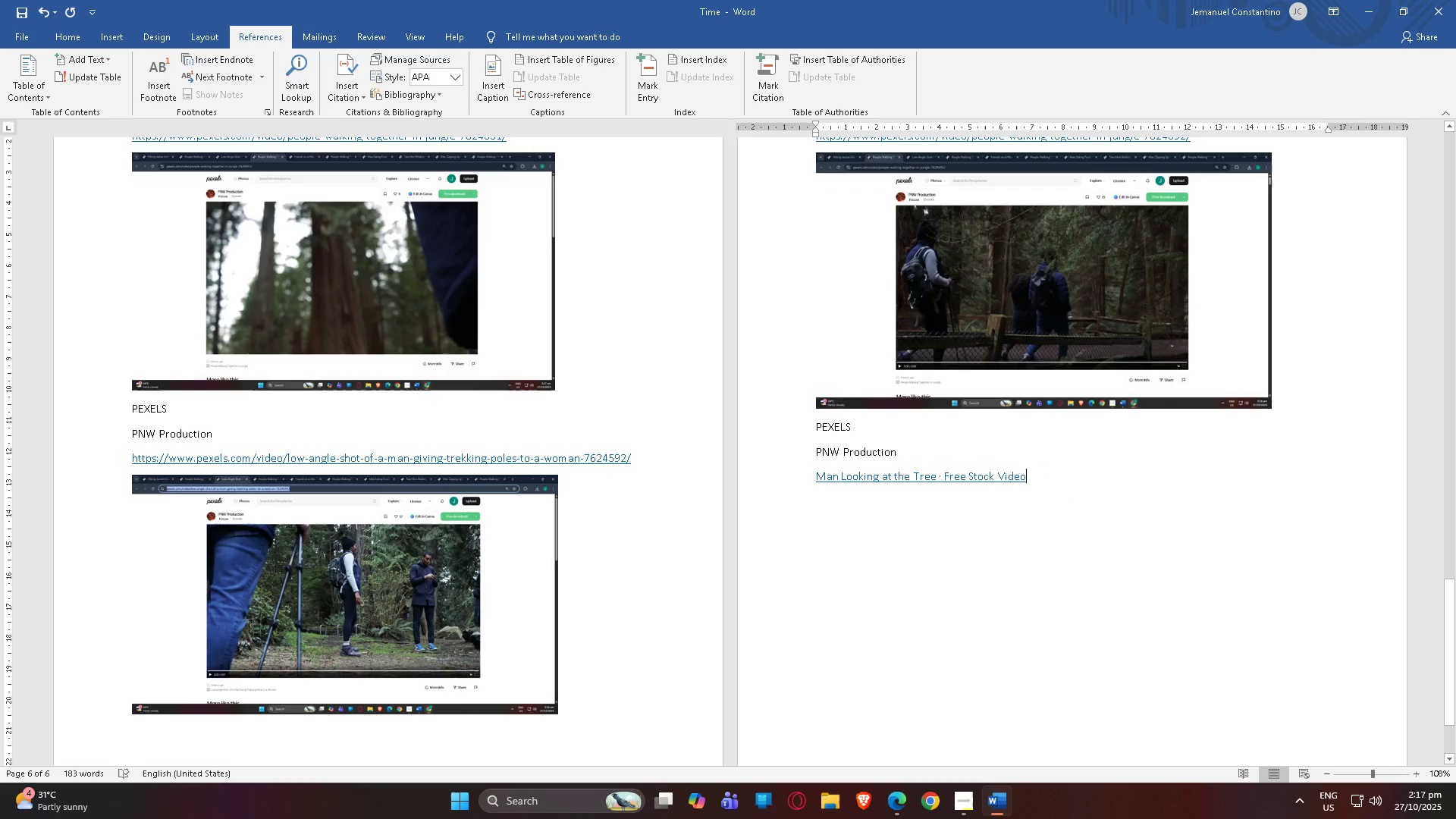 
key(NumpadEnter)
 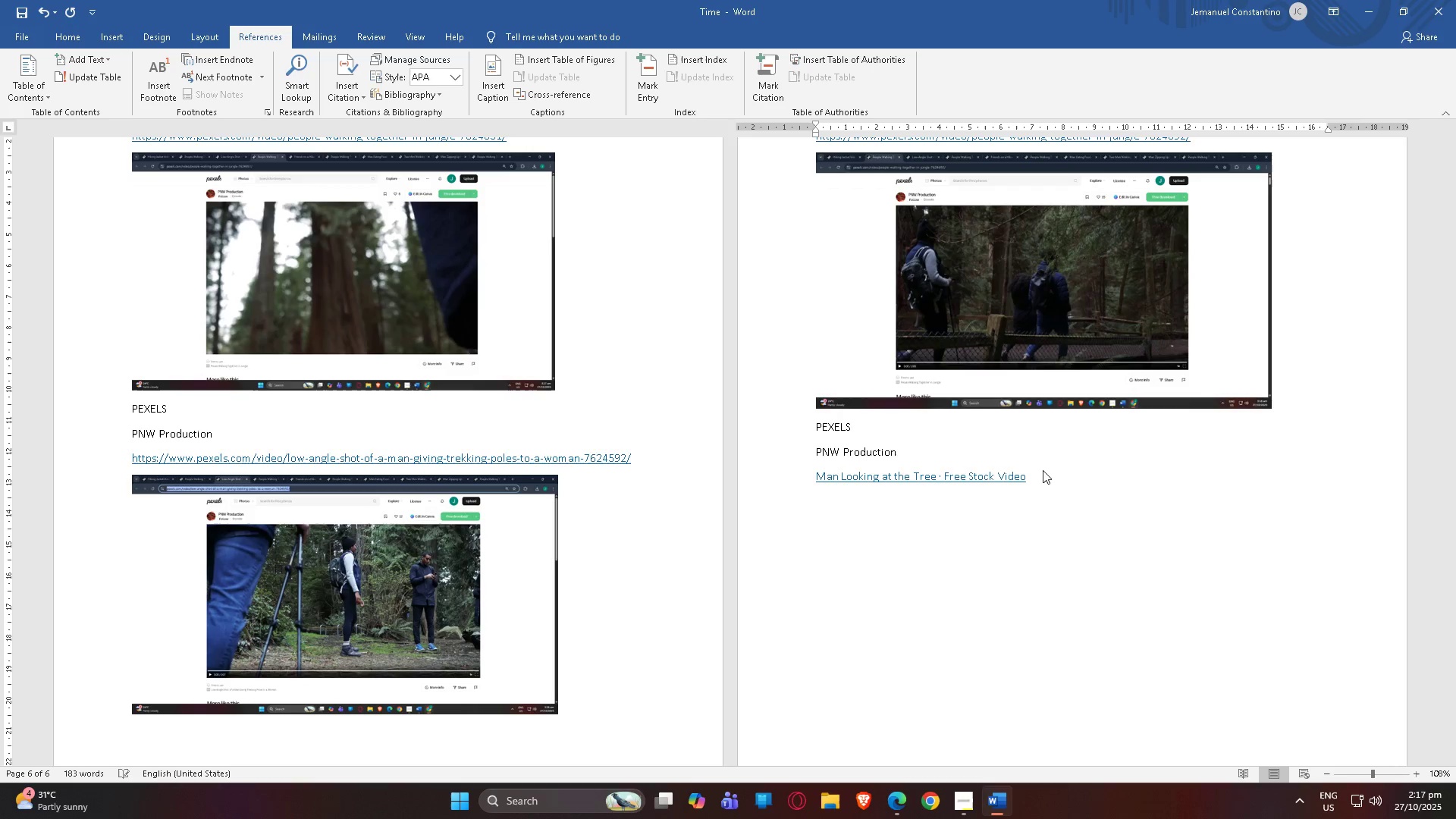 
key(Alt+AltLeft)
 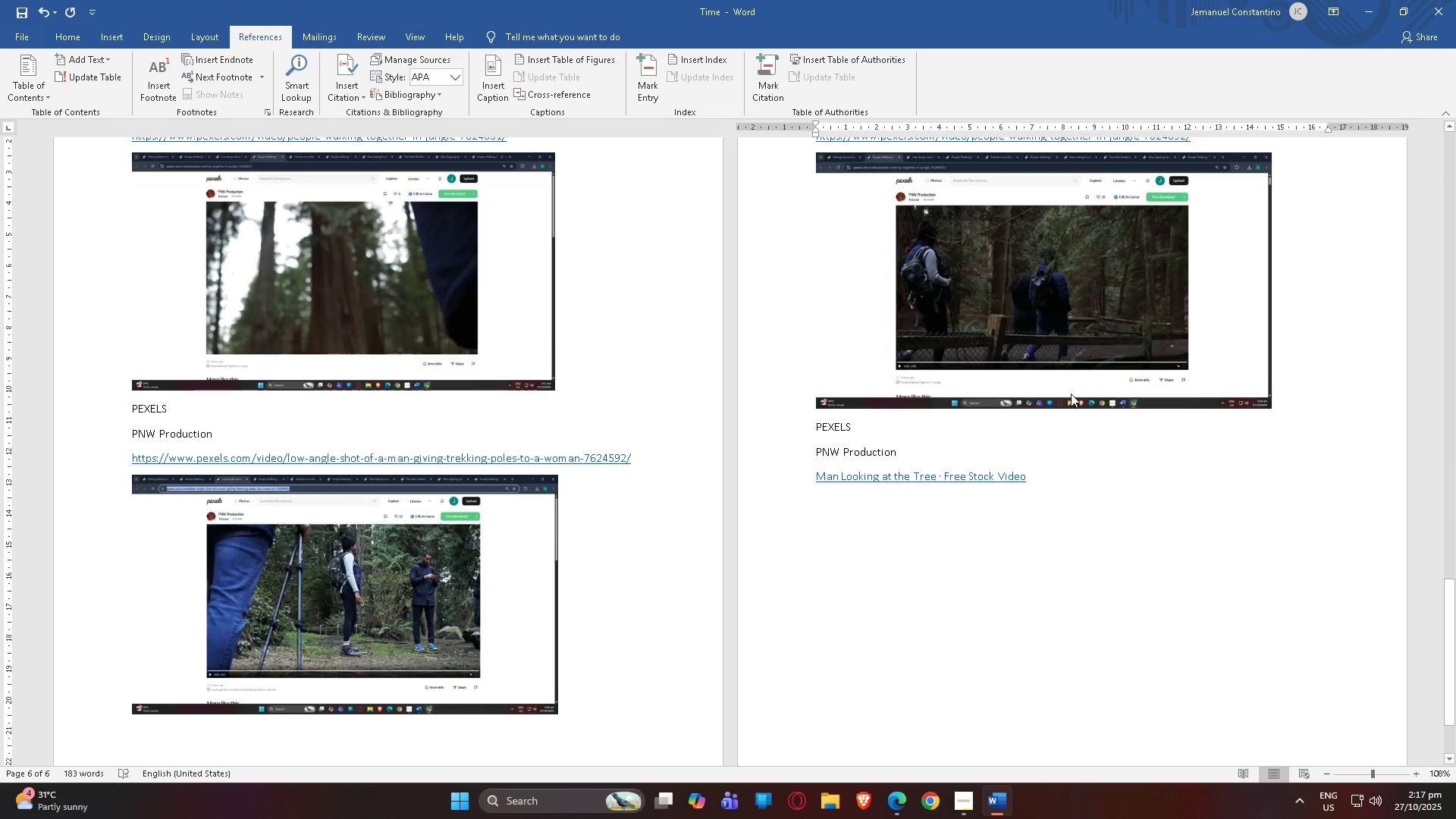 
key(Alt+Tab)
 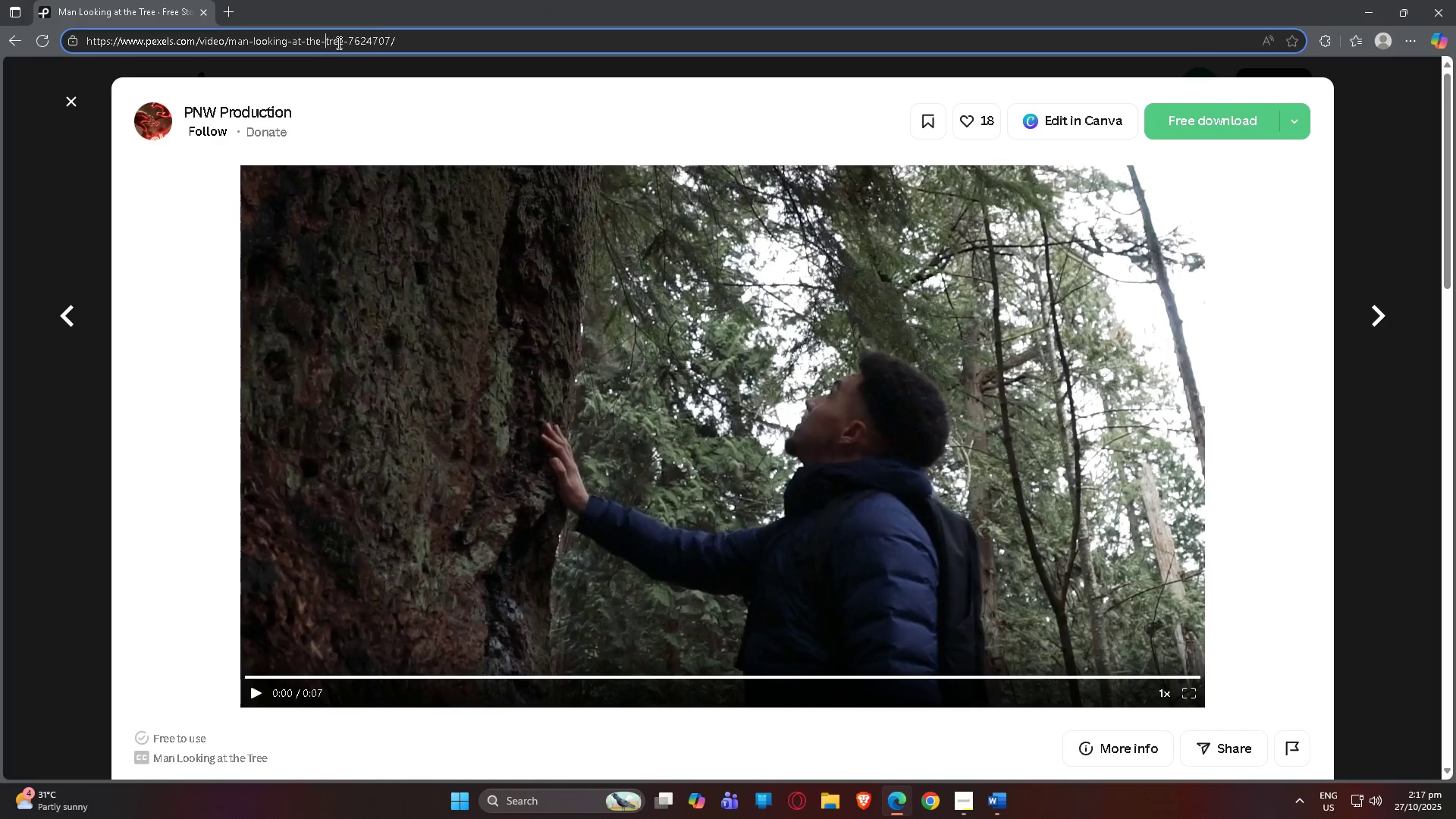 
left_click_drag(start_coordinate=[400, 39], to_coordinate=[0, 39])
 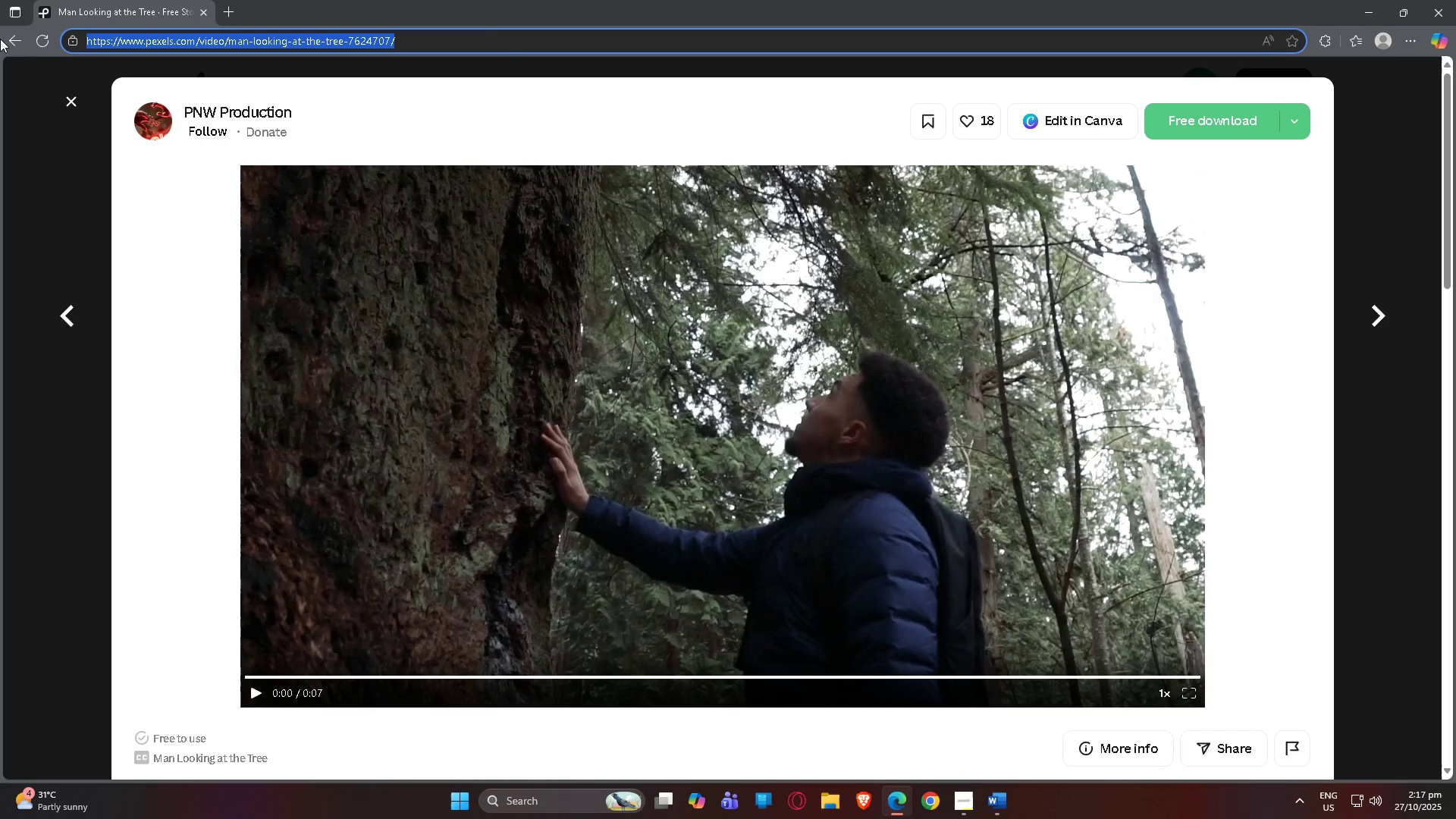 
key(Control+C)
 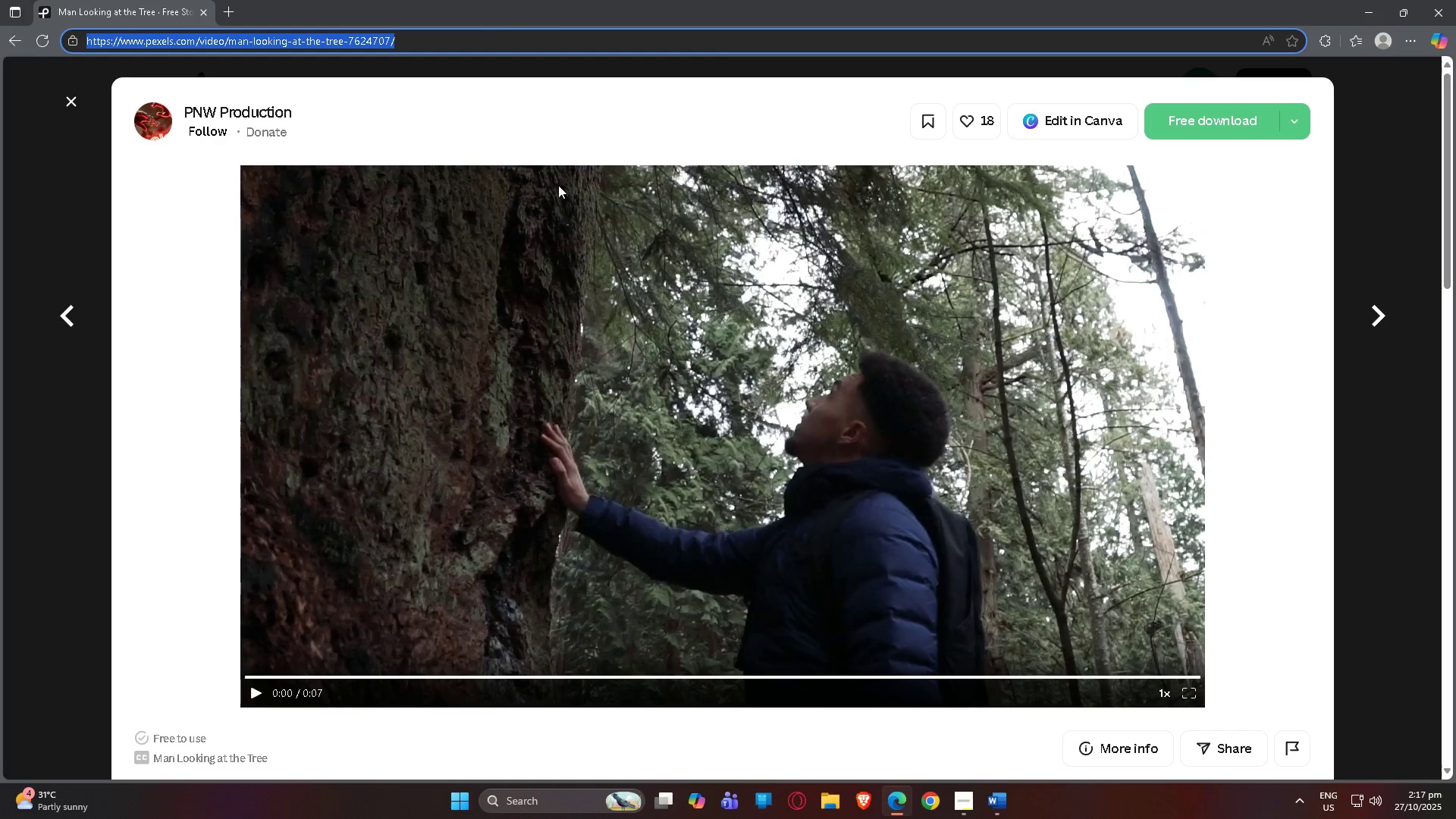 
key(Alt+AltLeft)
 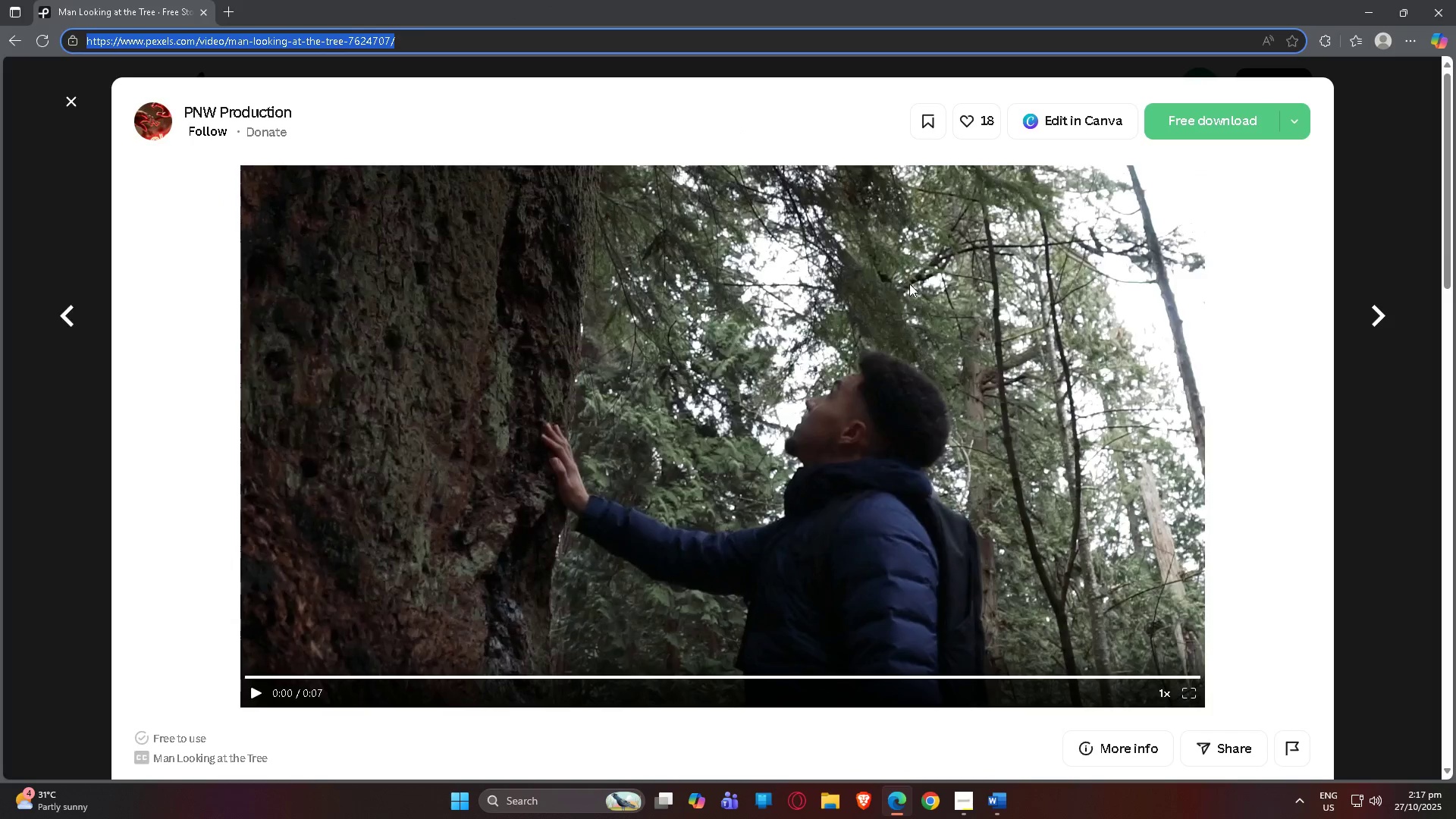 
key(Alt+Tab)
 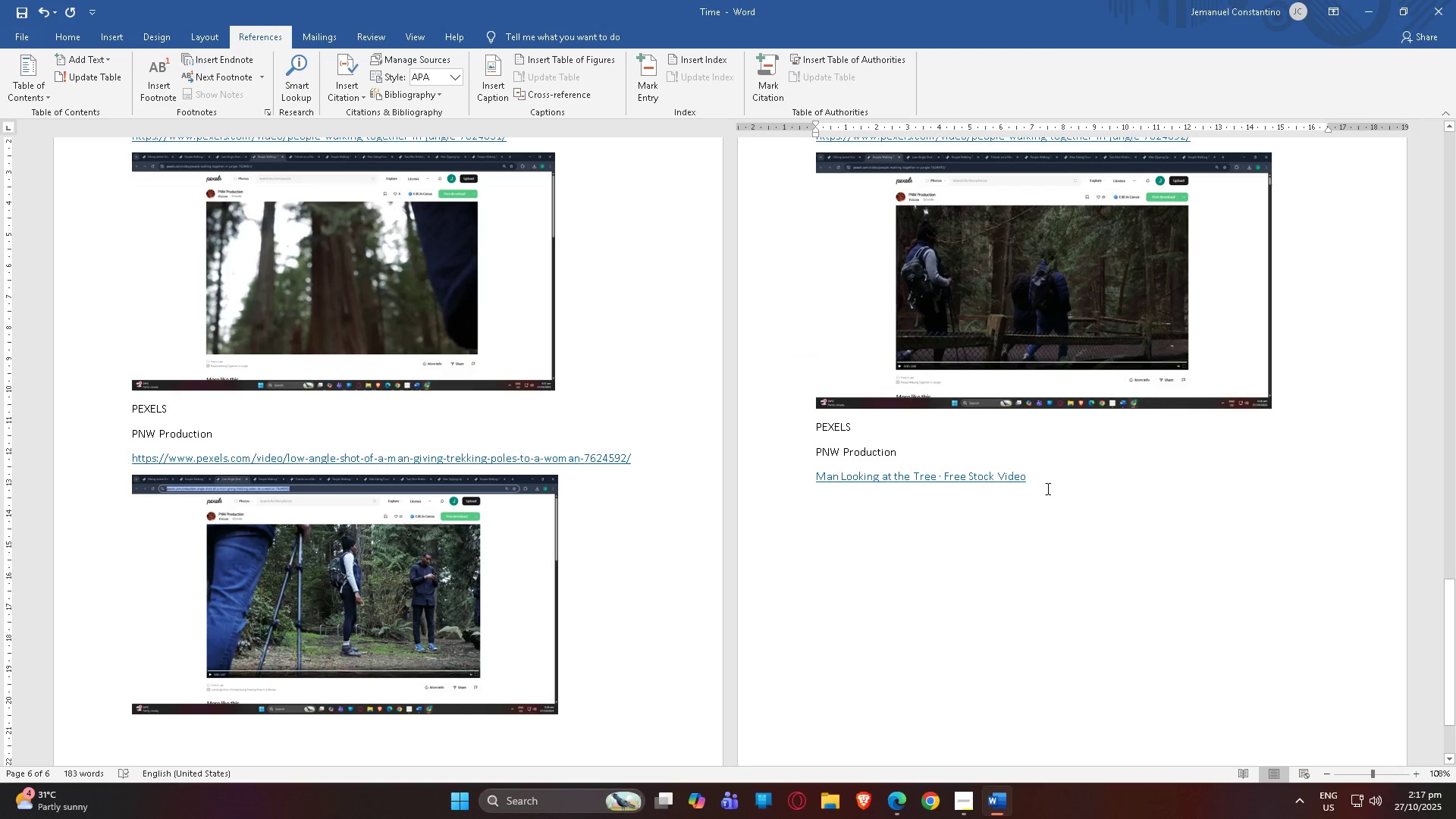 
left_click_drag(start_coordinate=[1037, 481], to_coordinate=[764, 472])
 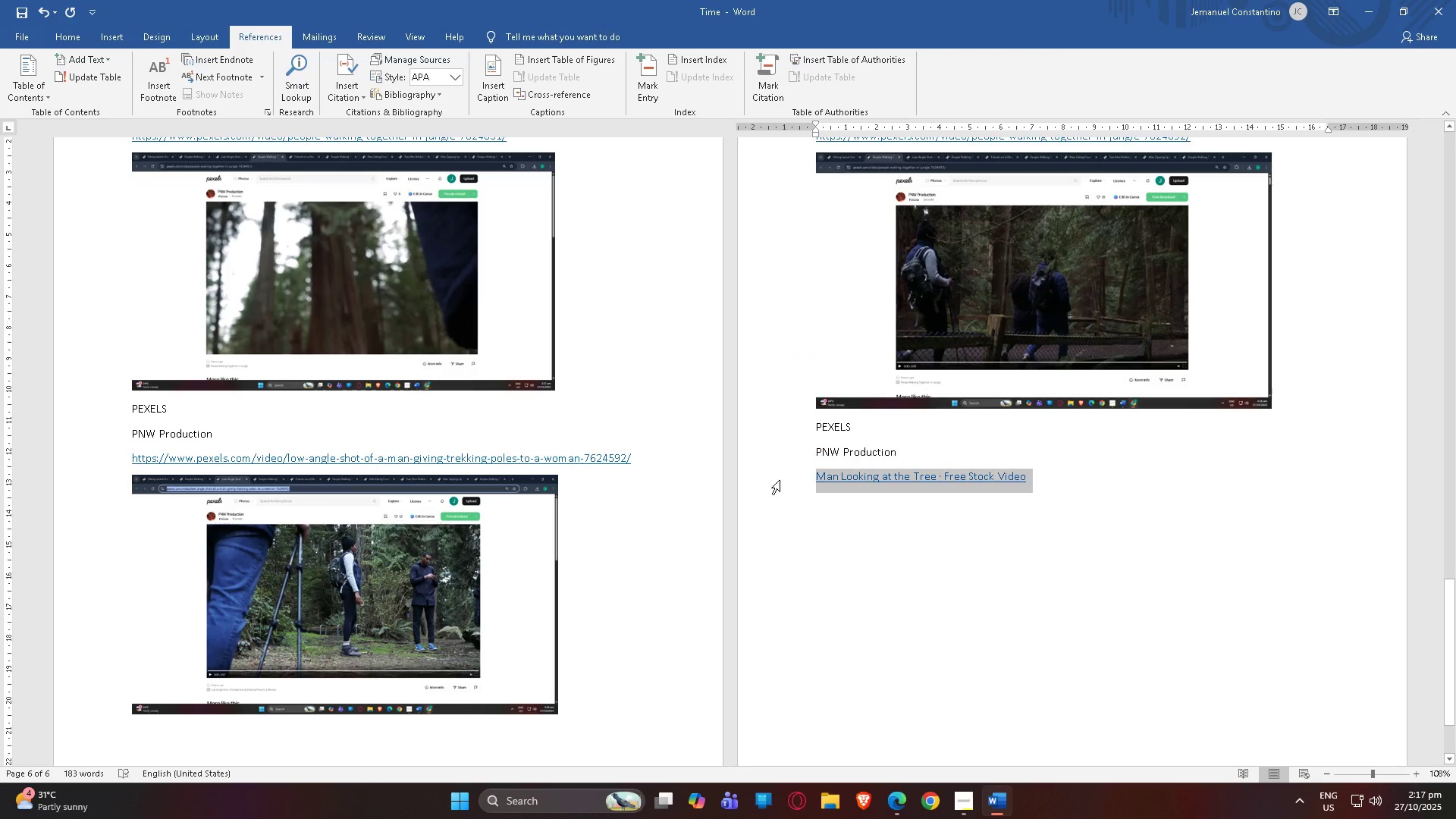 
key(Control+V)
 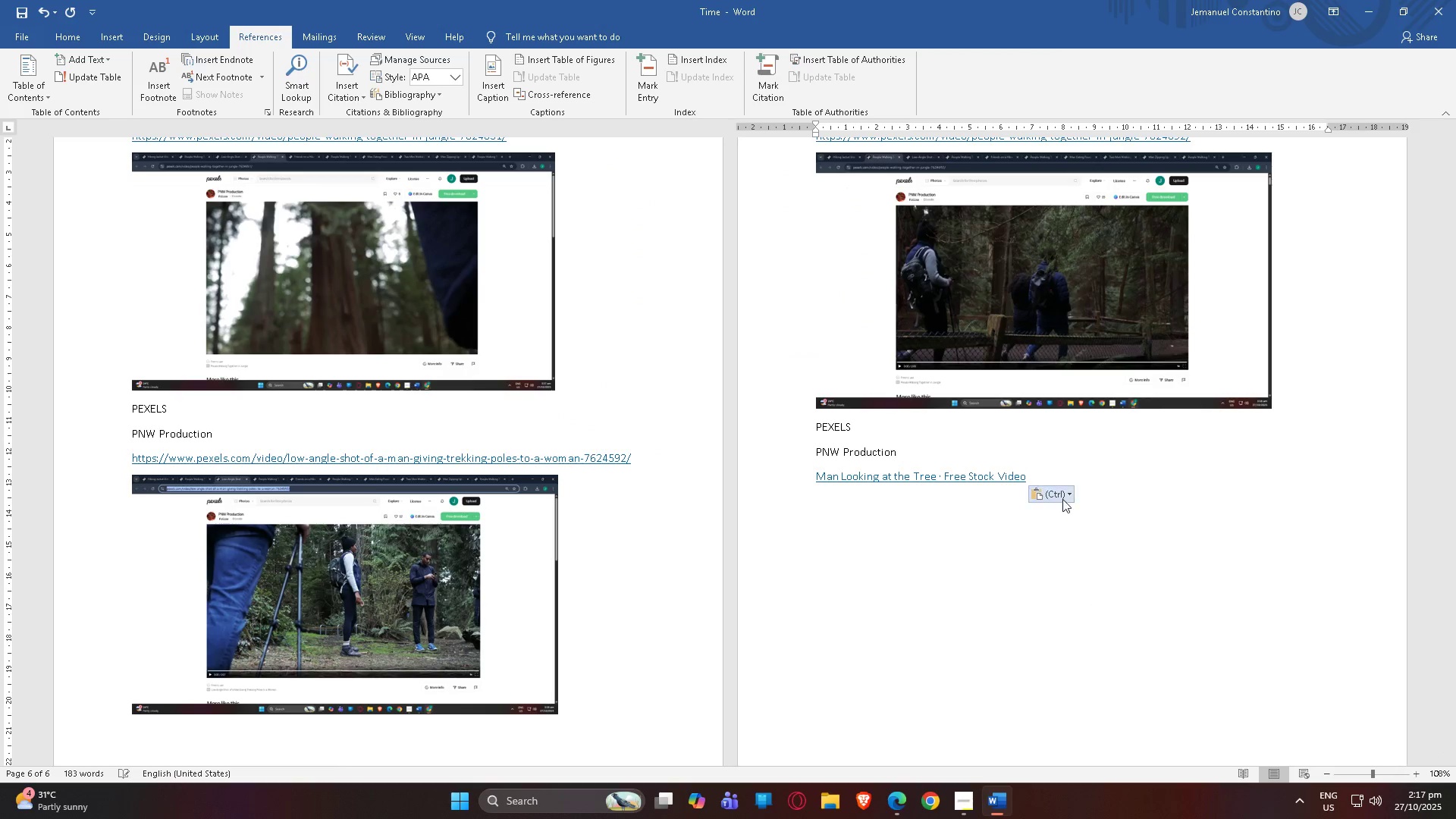 
left_click([1070, 501])
 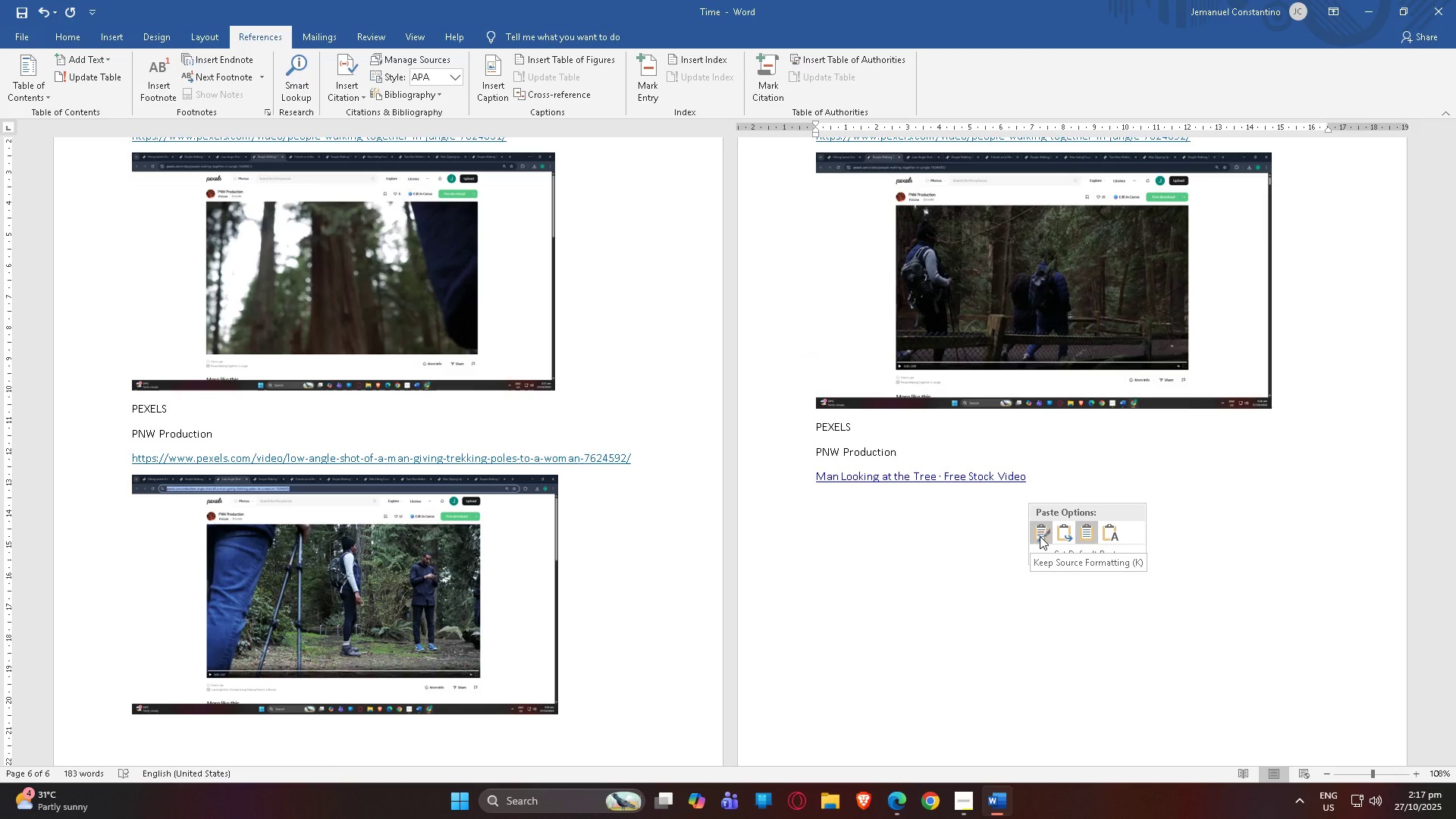 
left_click([1040, 536])
 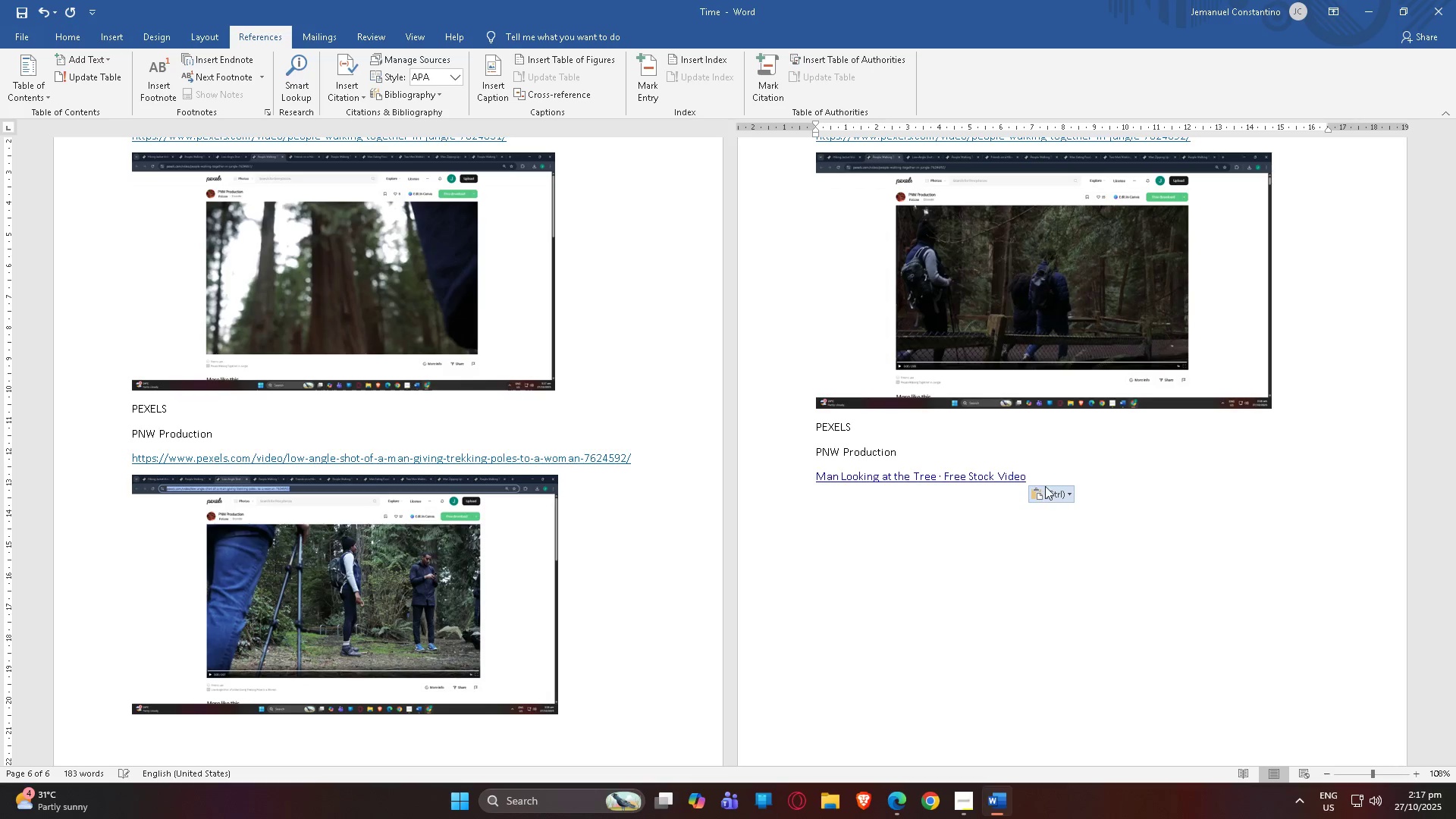 
left_click([1046, 486])
 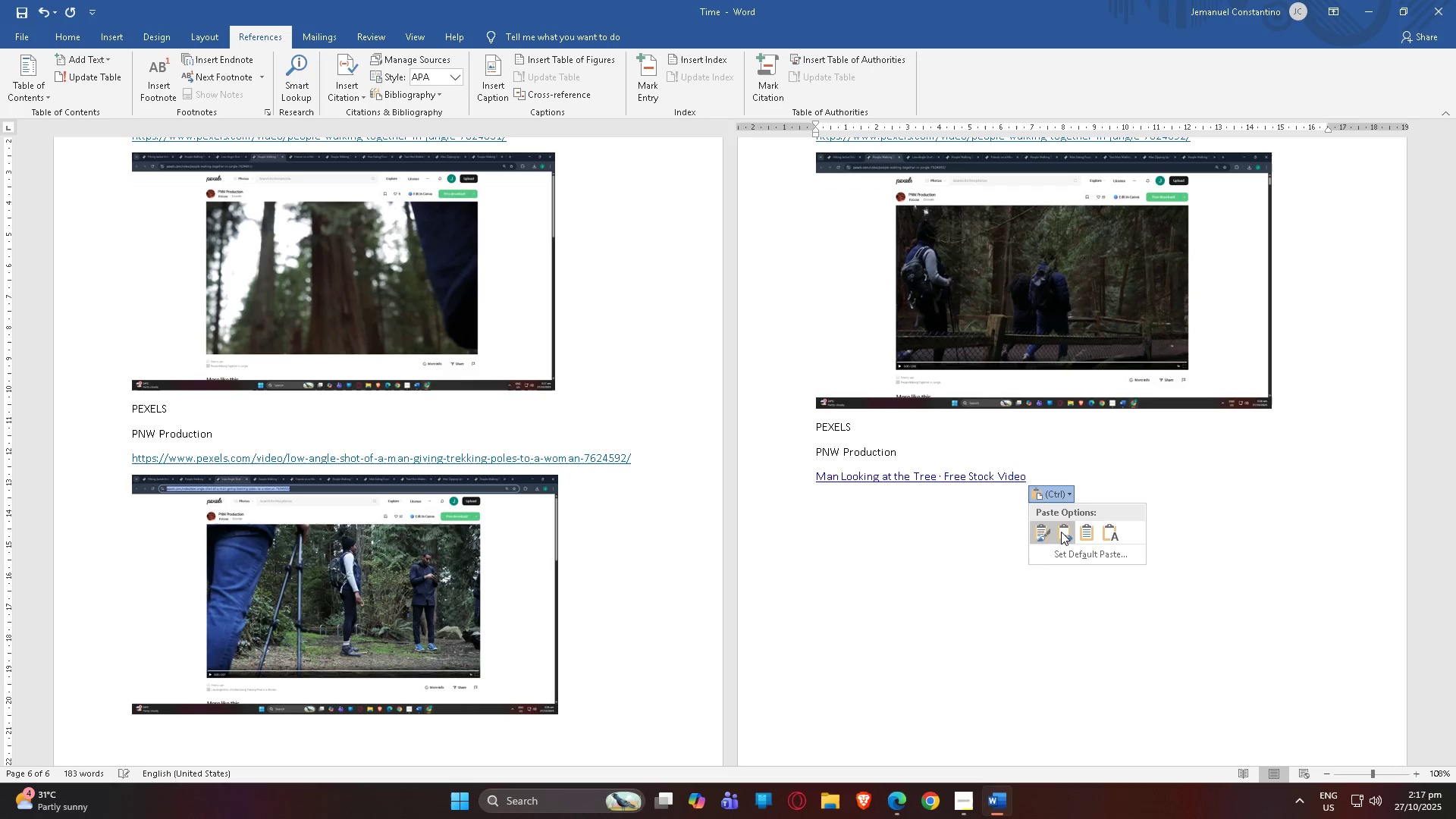 
left_click([1061, 532])
 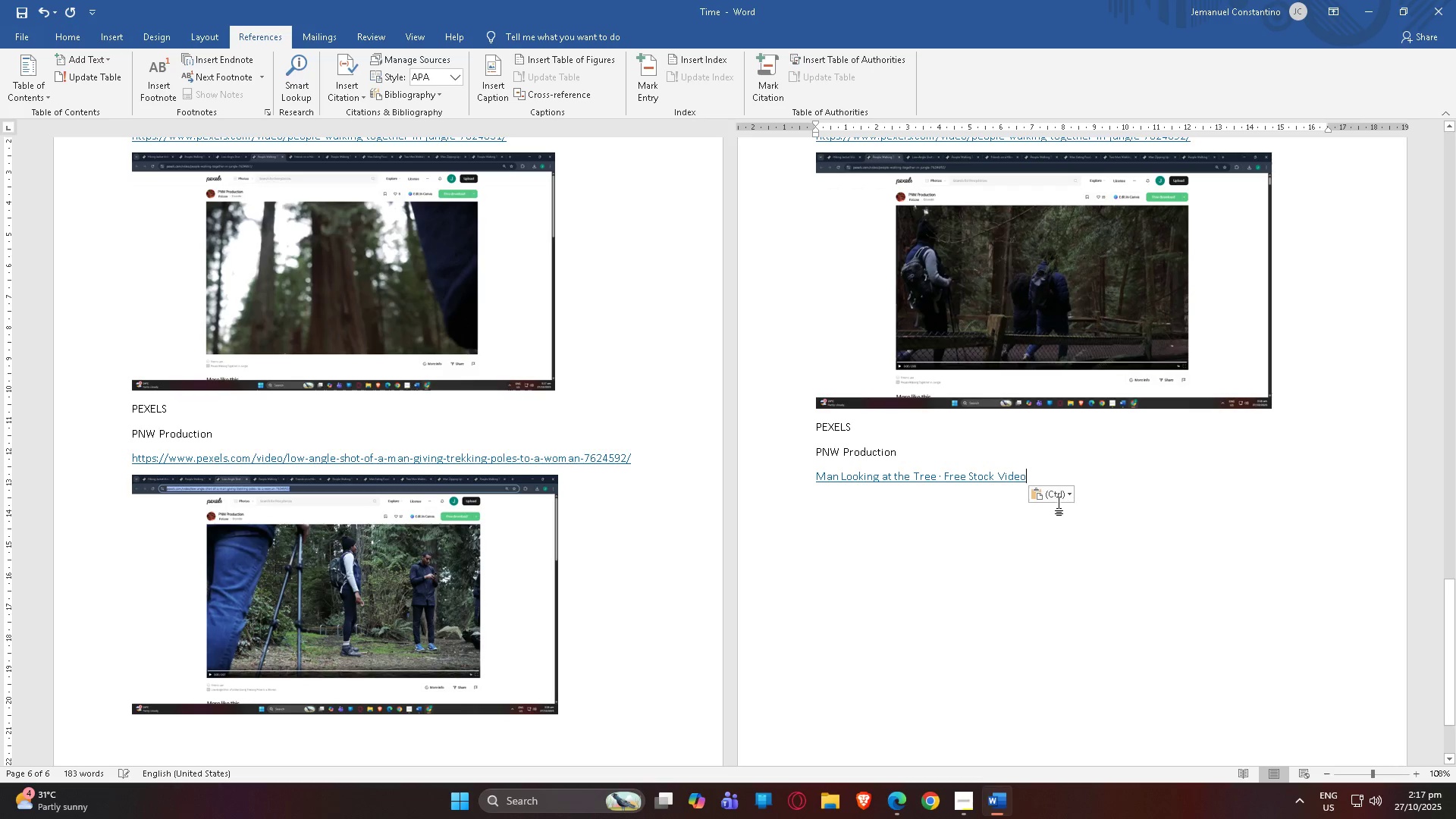 
left_click([1053, 492])
 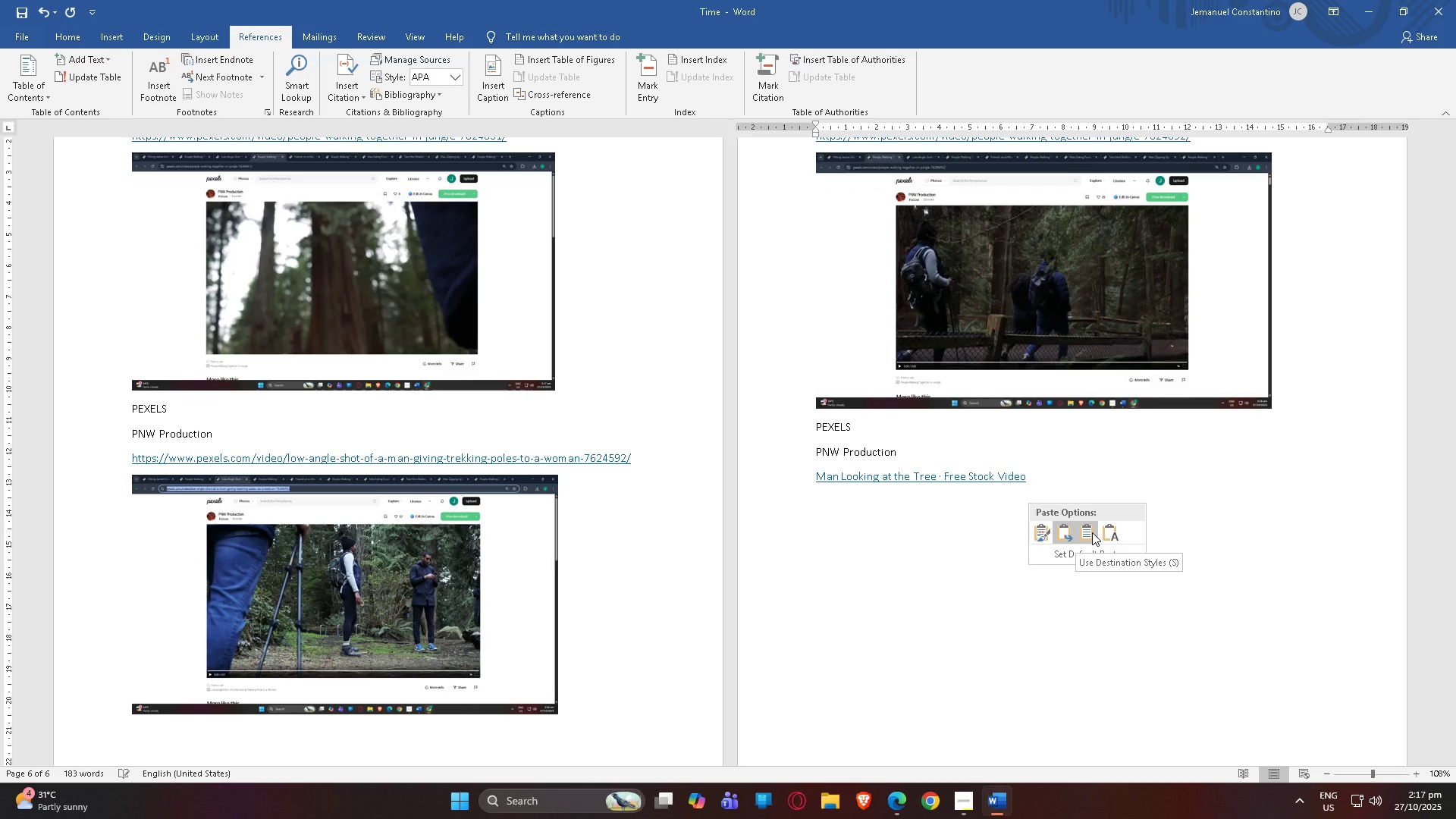 
left_click([1092, 532])
 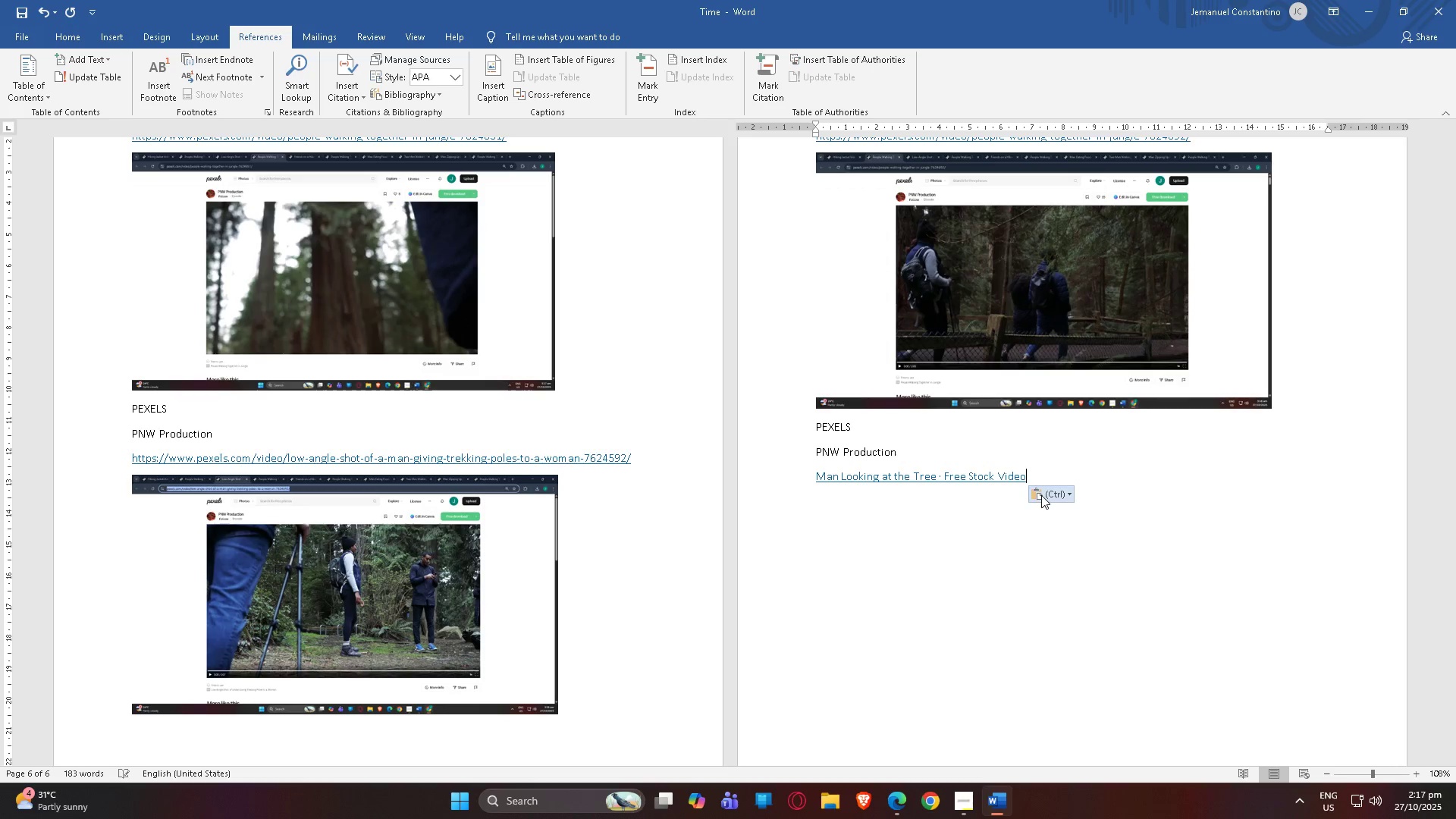 
left_click([1041, 495])
 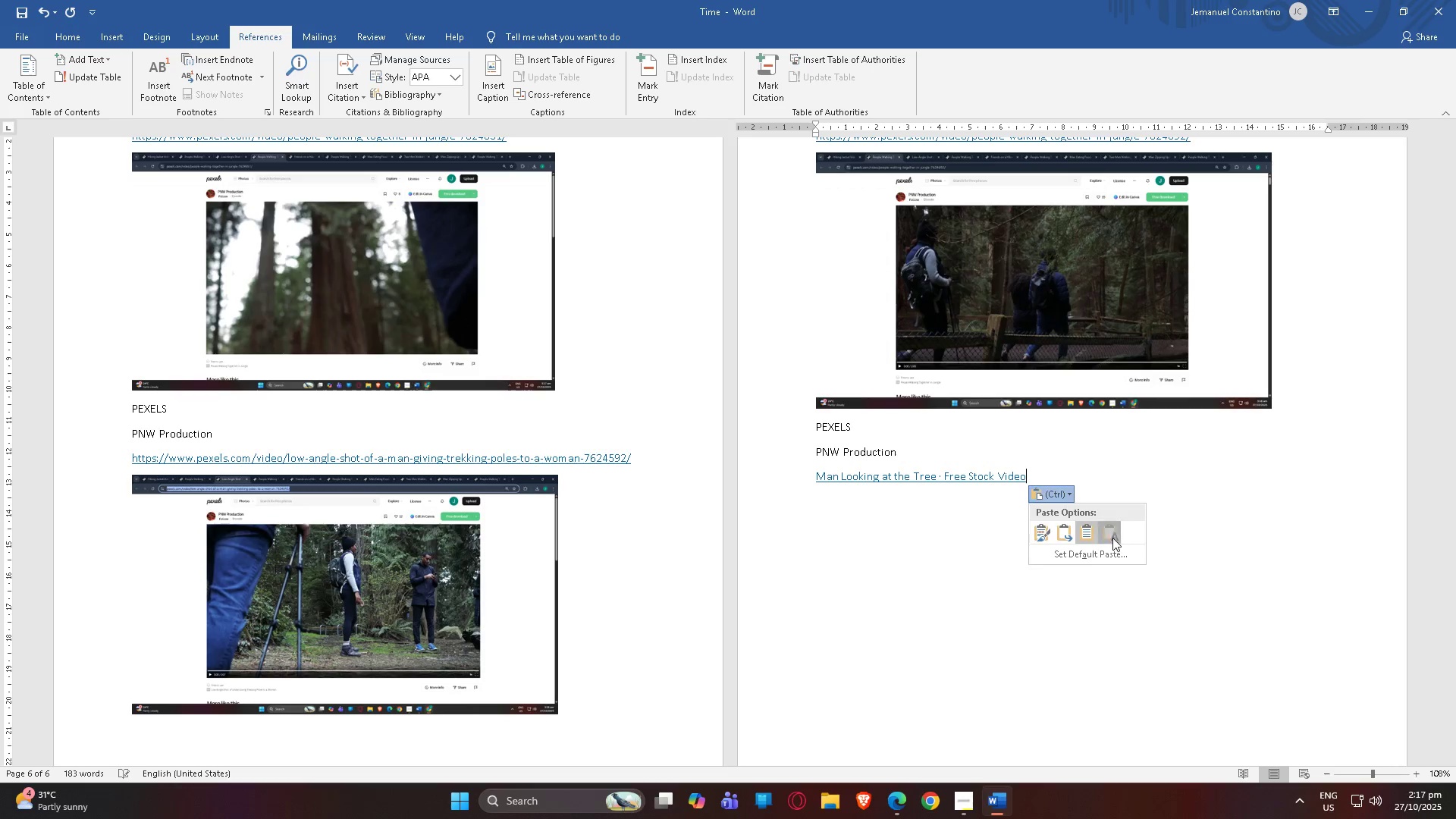 
left_click([1112, 538])